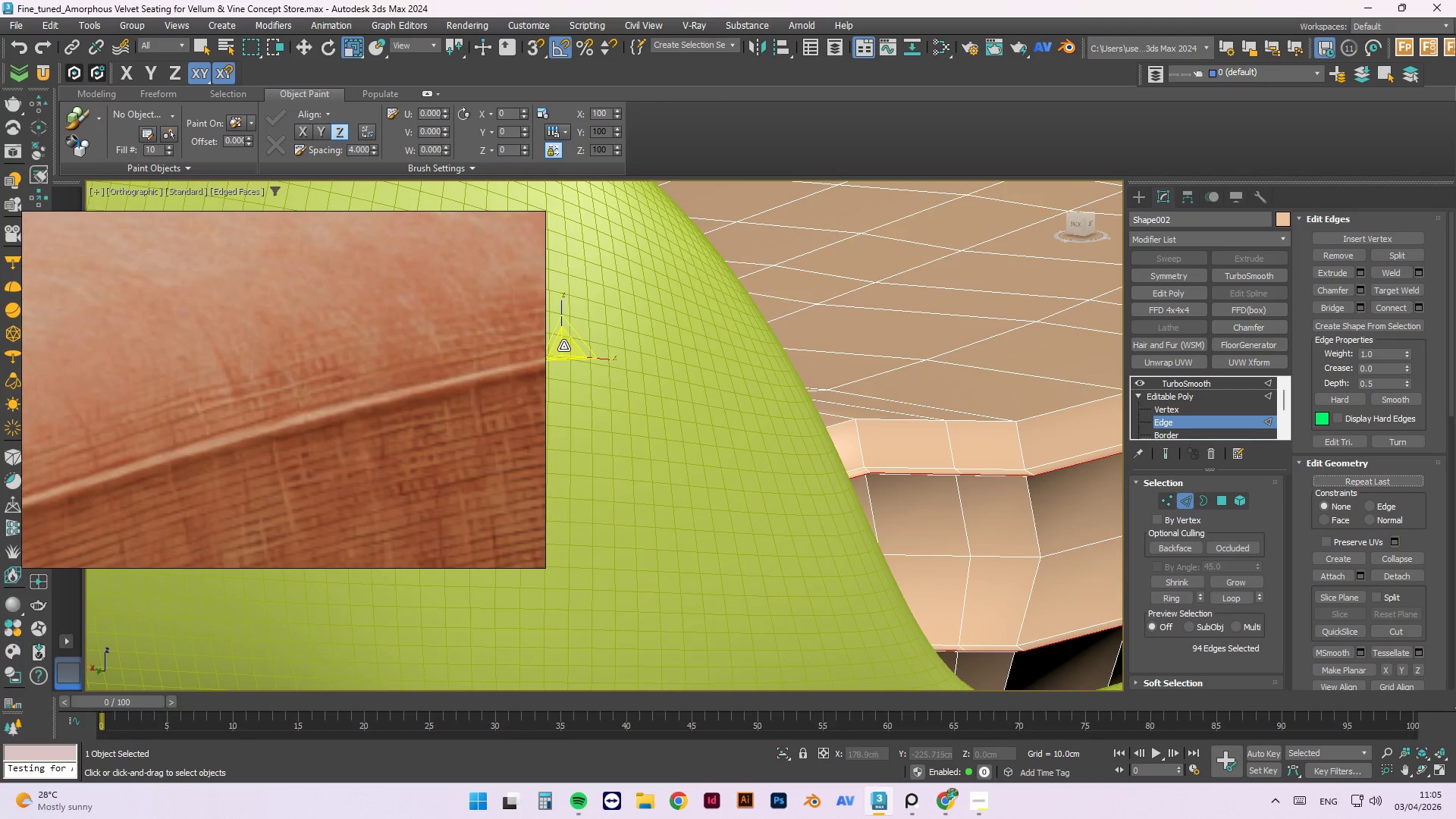 
left_click_drag(start_coordinate=[563, 346], to_coordinate=[573, 347])
 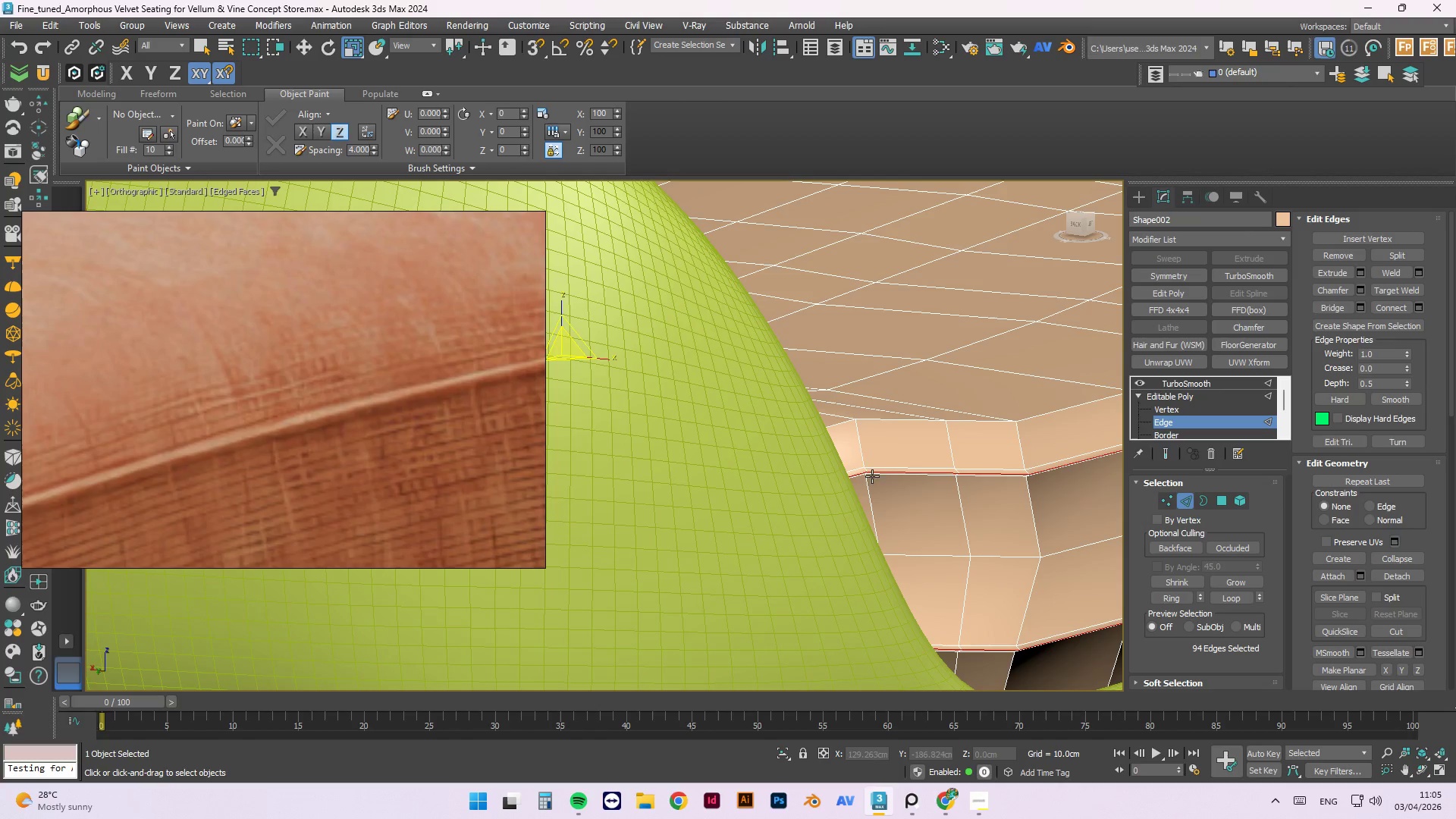 
key(A)
 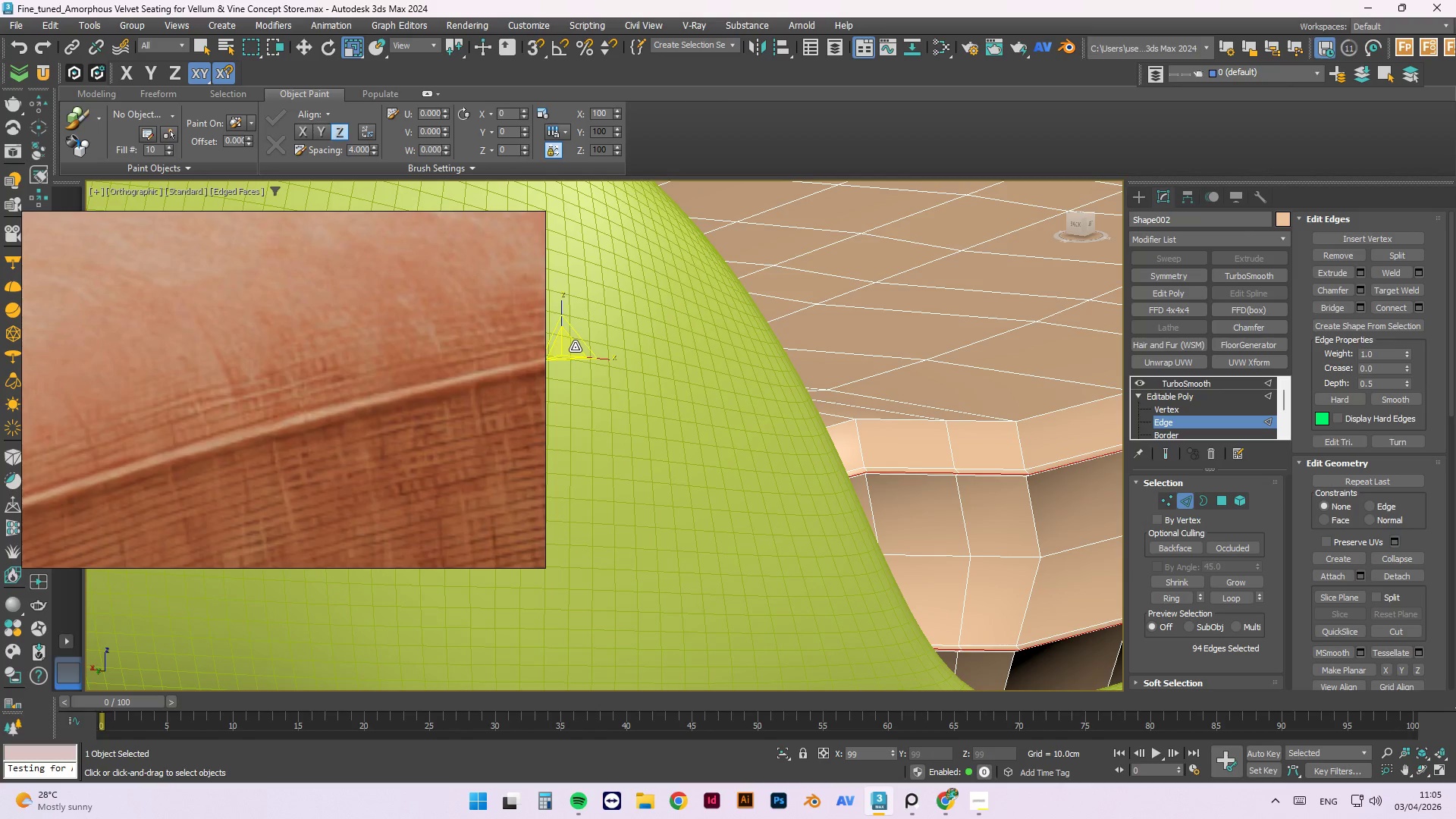 
scroll: coordinate [899, 475], scroll_direction: up, amount: 3.0
 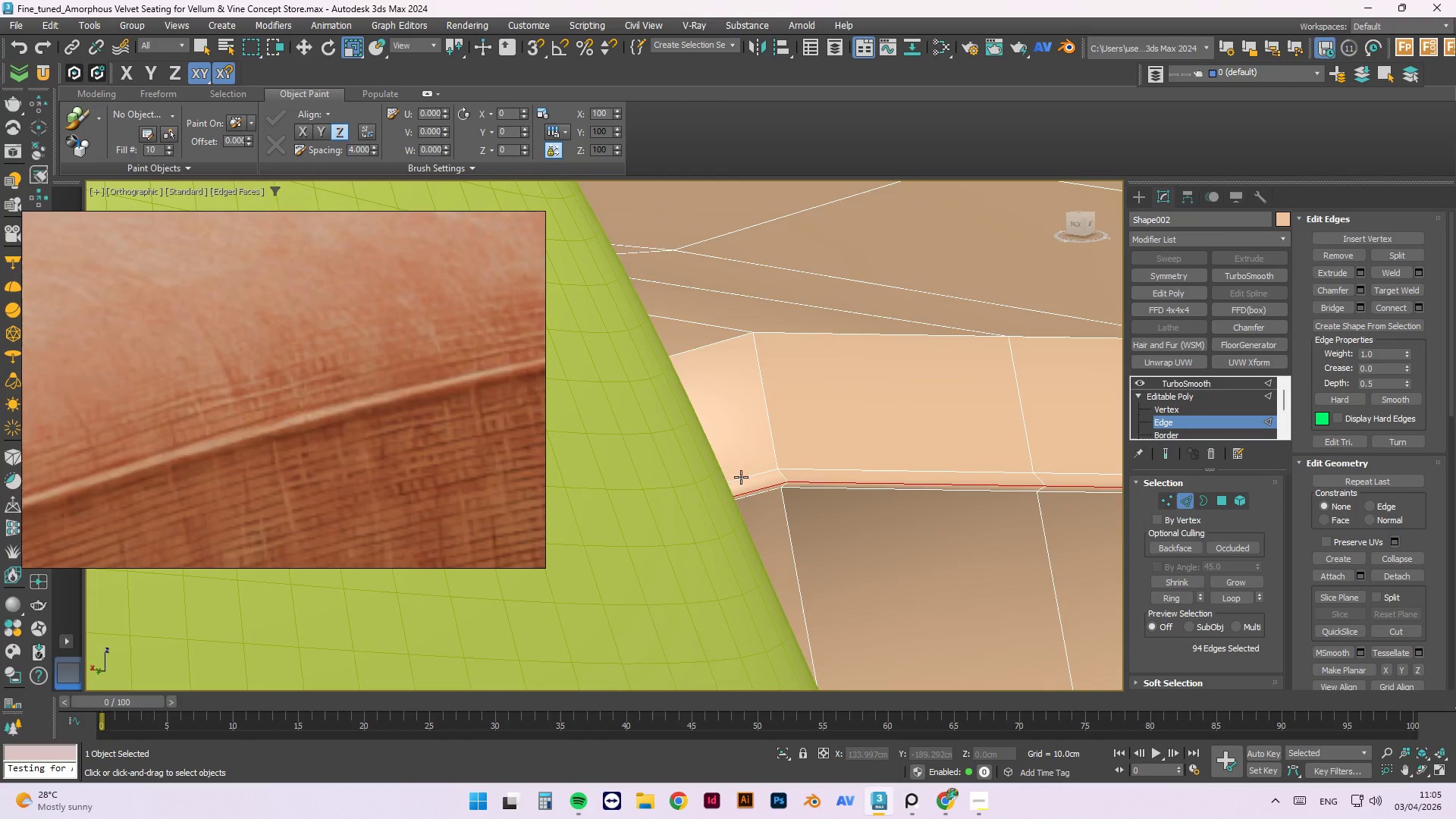 
hold_key(key=AltLeft, duration=0.69)
 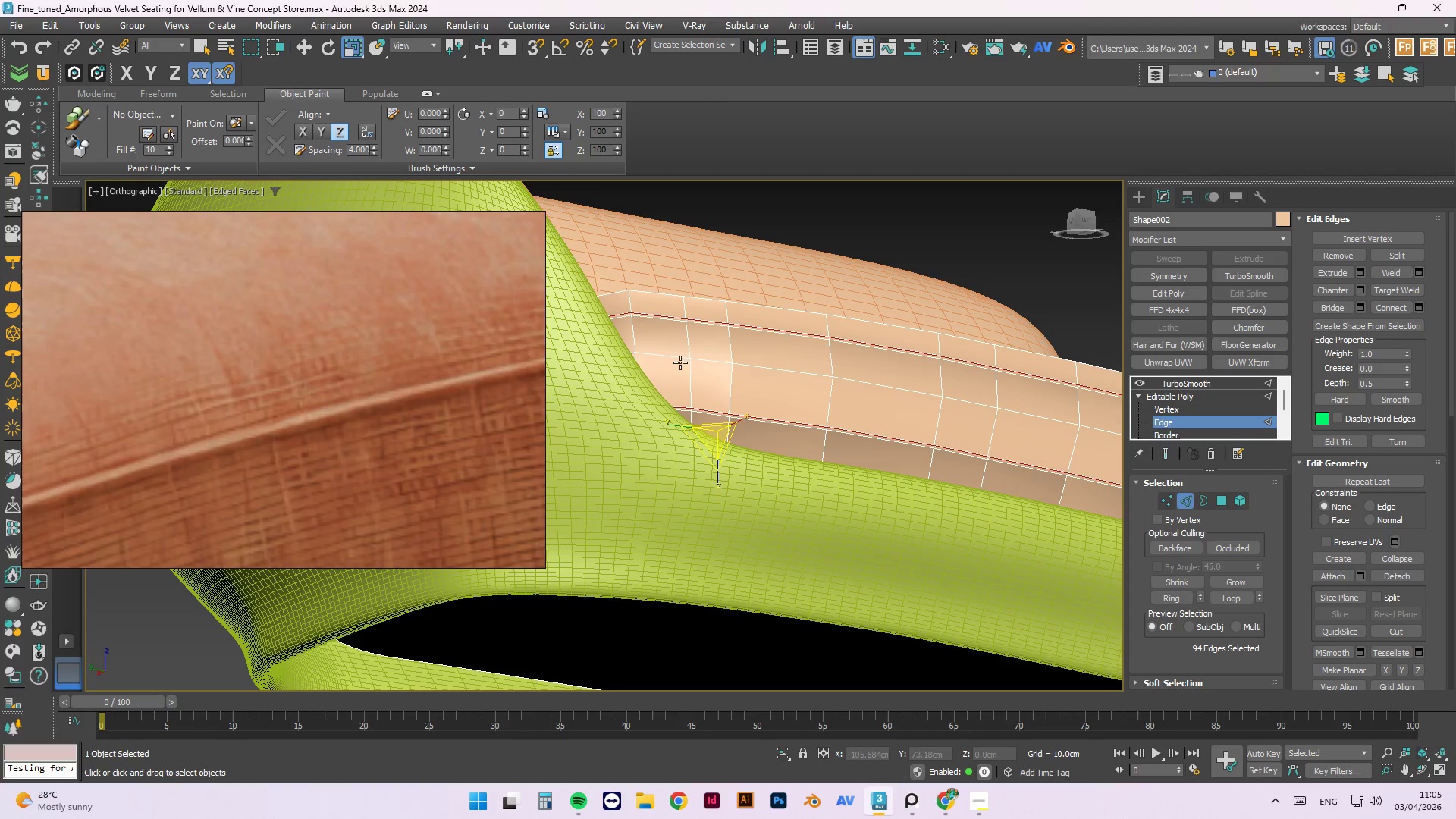 
scroll: coordinate [730, 475], scroll_direction: down, amount: 2.0
 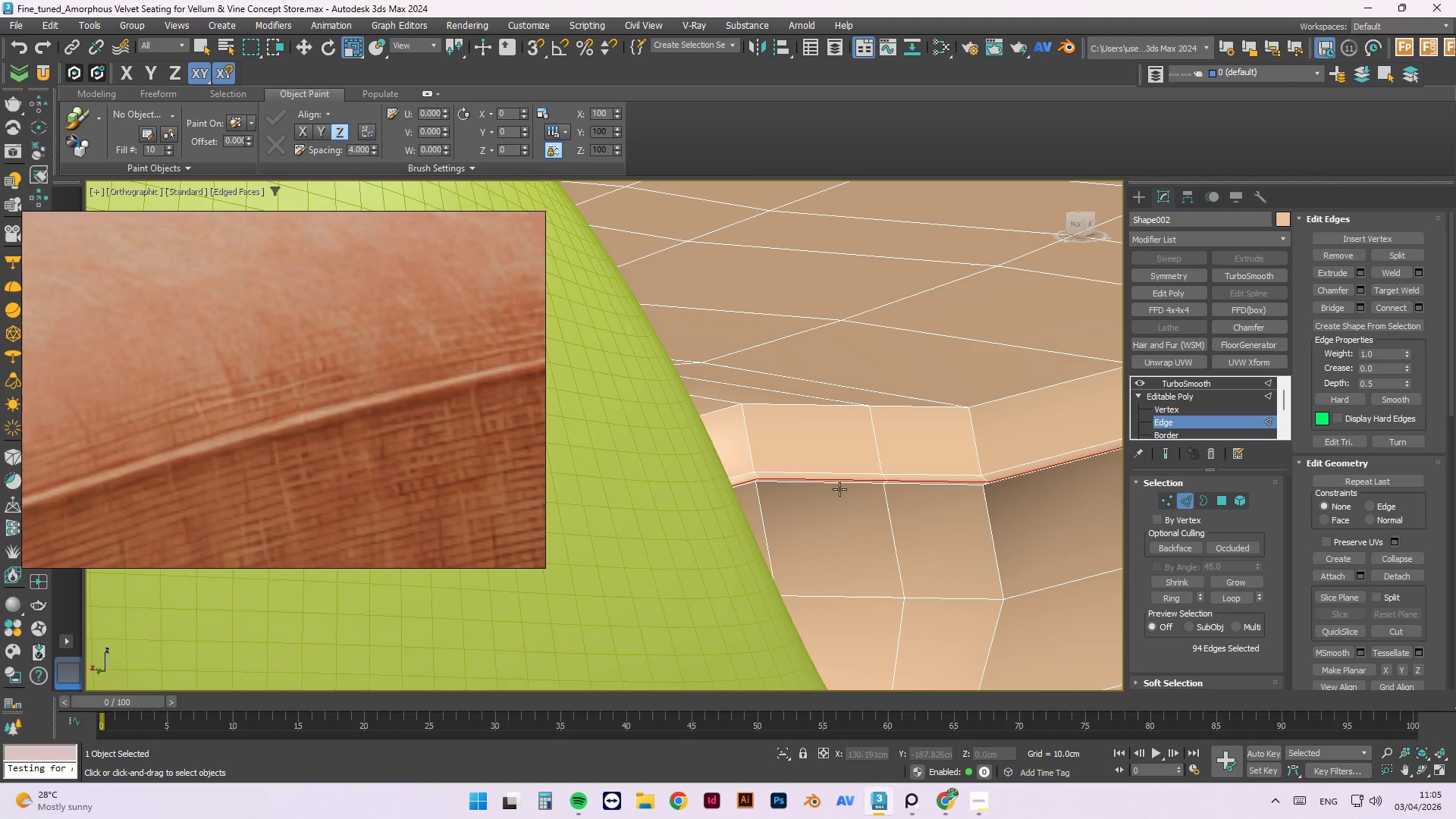 
hold_key(key=AltLeft, duration=1.97)
scroll: coordinate [952, 499], scroll_direction: down, amount: 3.0
 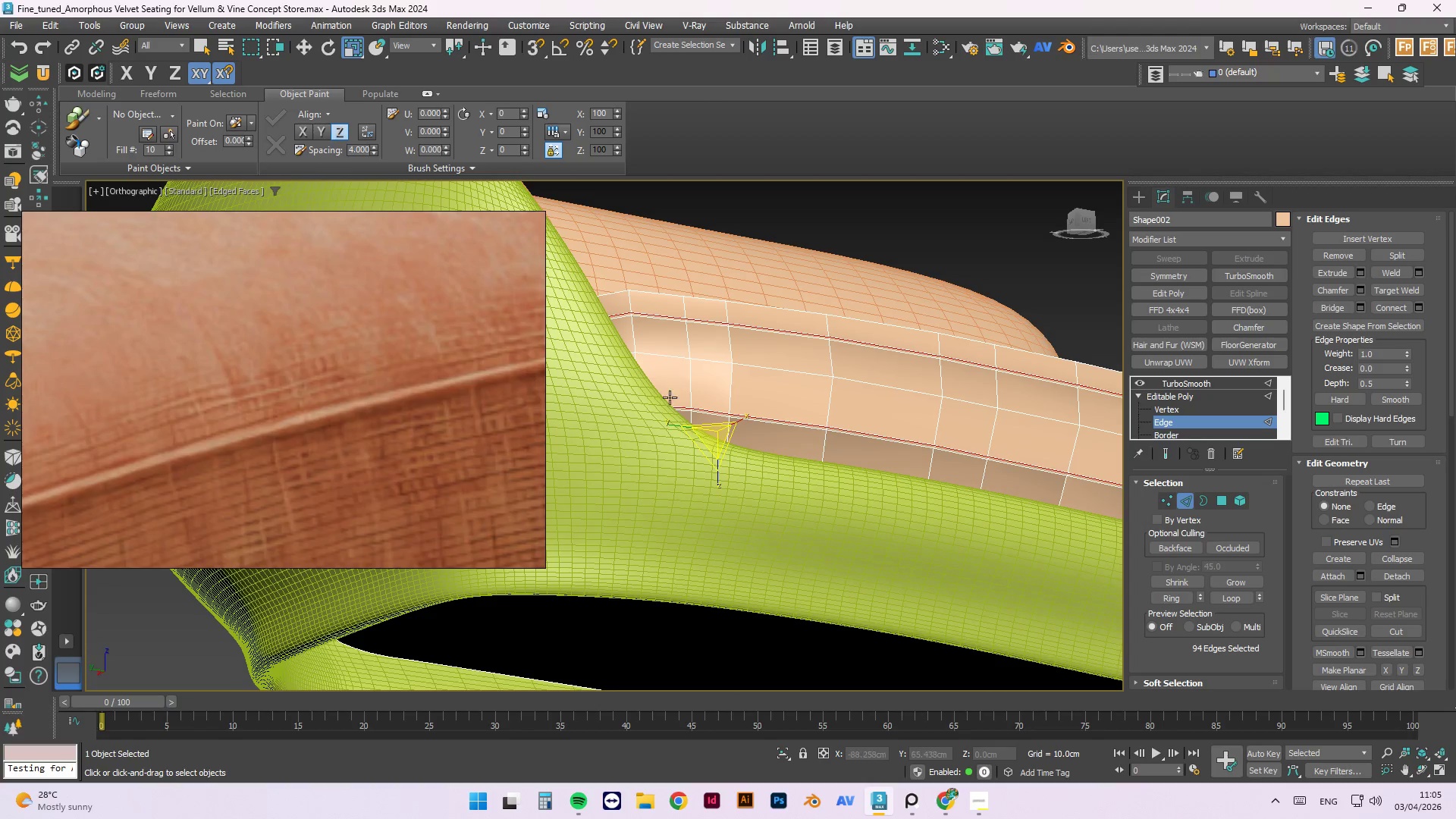 
hold_key(key=AltLeft, duration=0.67)
 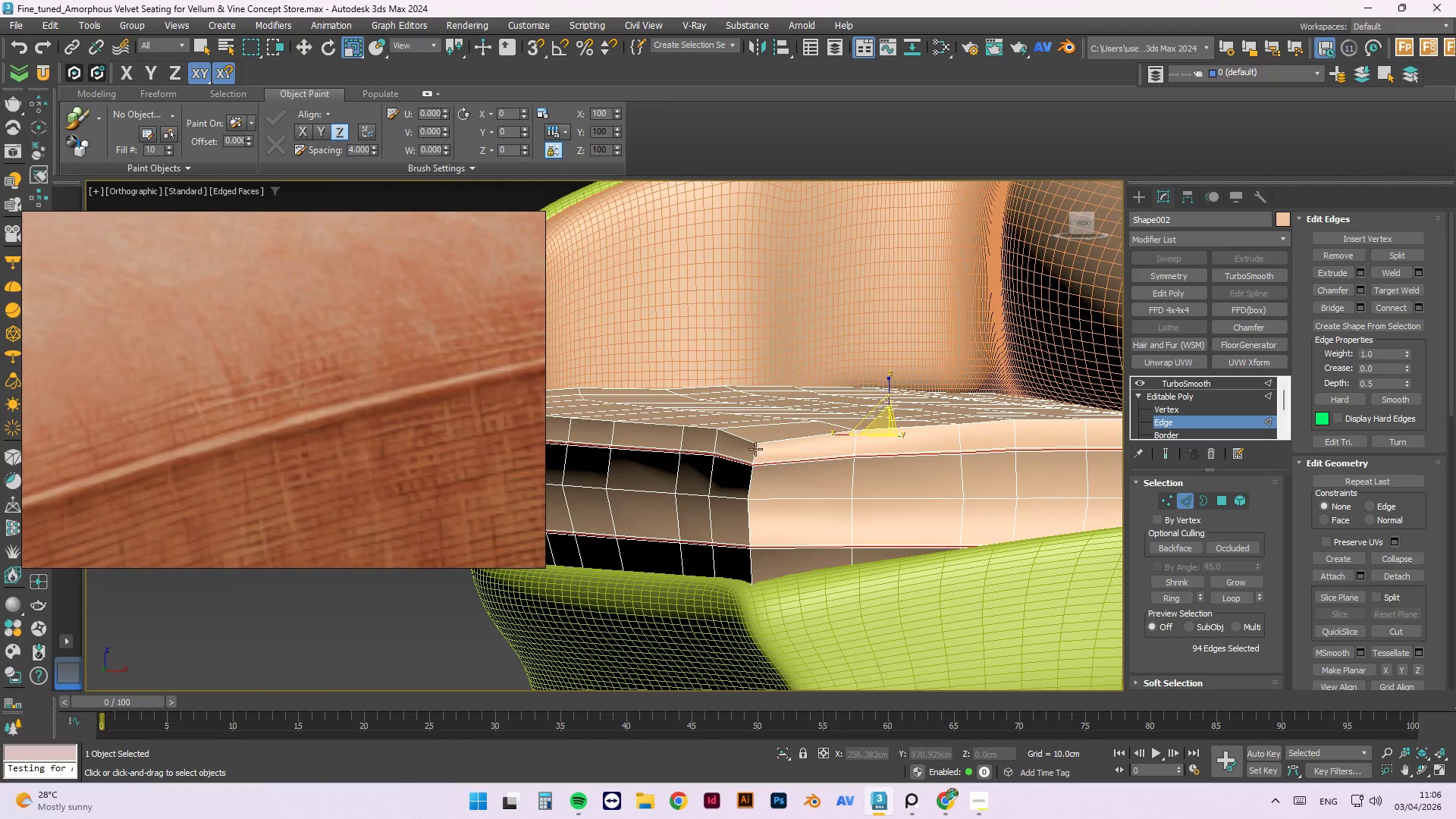 
scroll: coordinate [949, 422], scroll_direction: up, amount: 1.0
 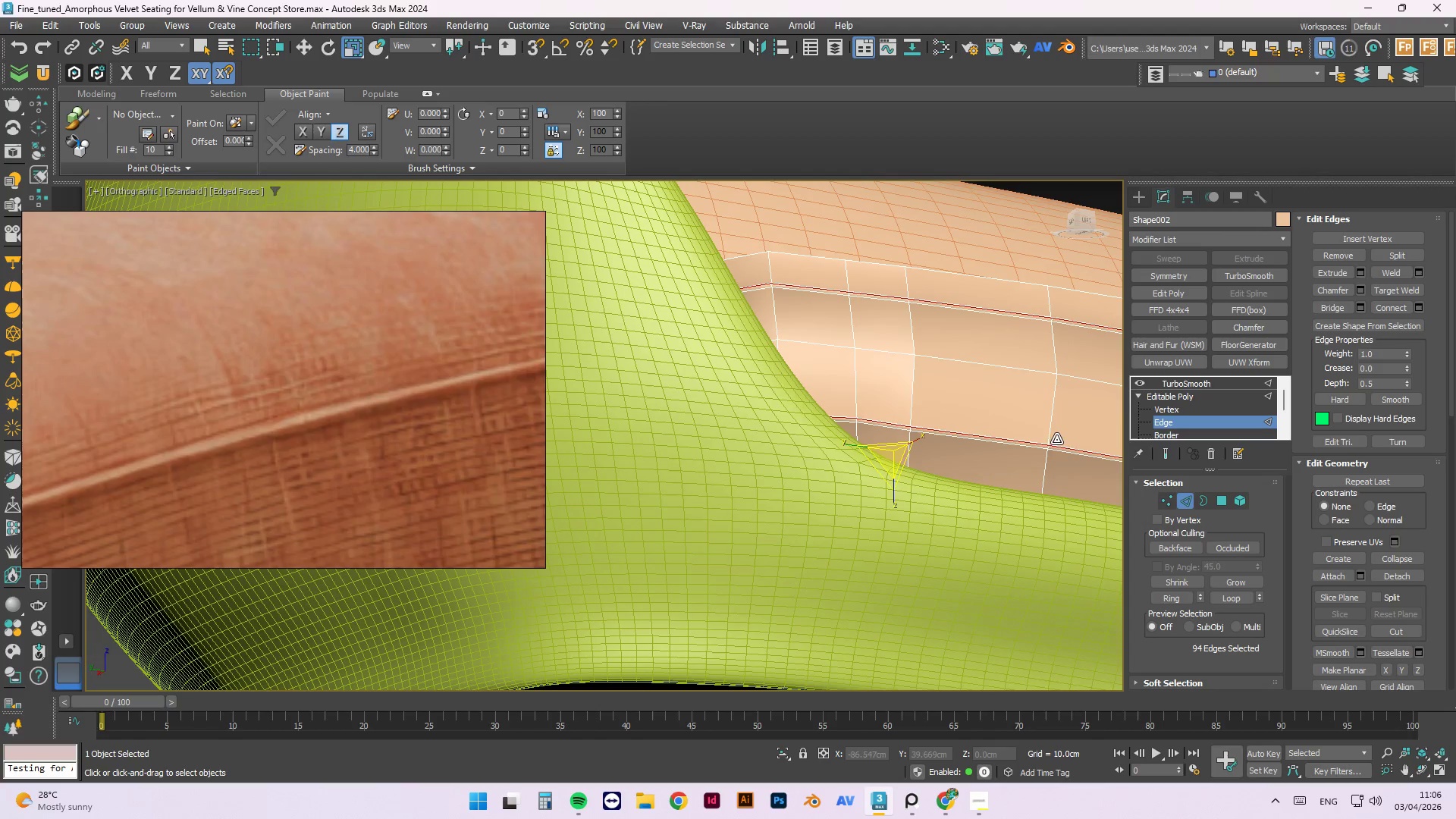 
hold_key(key=AltLeft, duration=4.72)
scroll: coordinate [873, 400], scroll_direction: down, amount: 1.0
 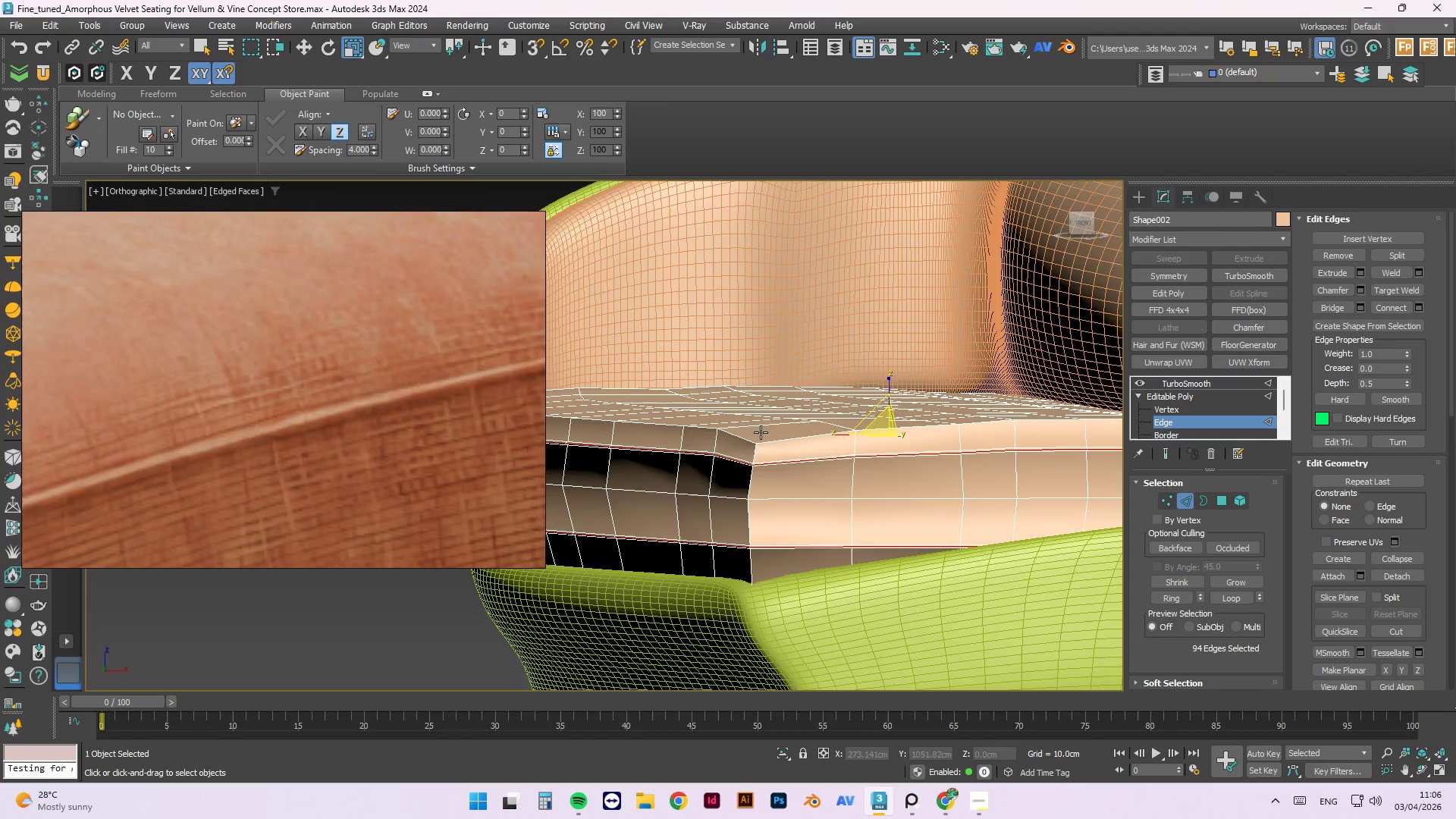 
scroll: coordinate [725, 516], scroll_direction: up, amount: 7.0
 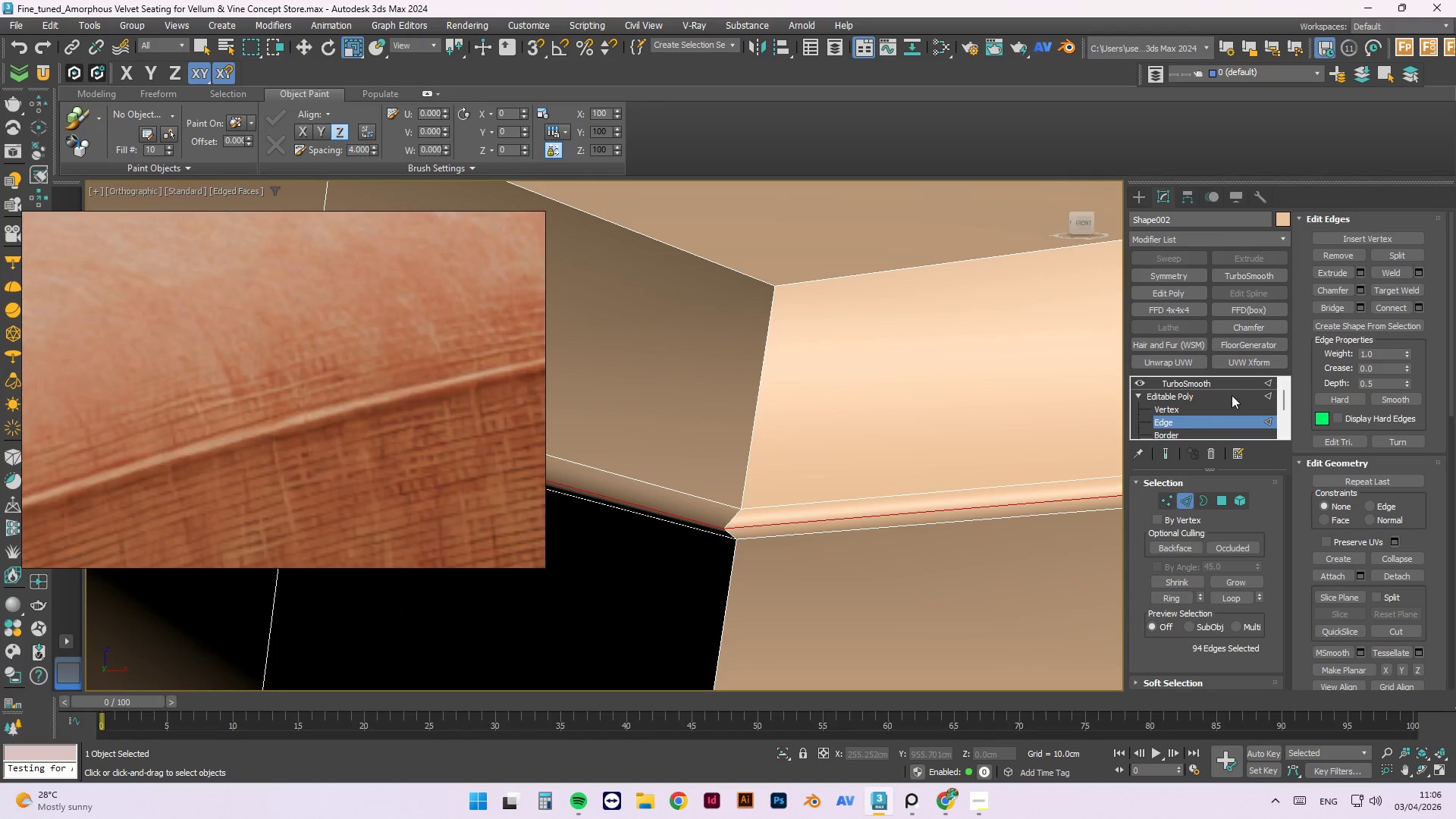 
left_click([1270, 394])
 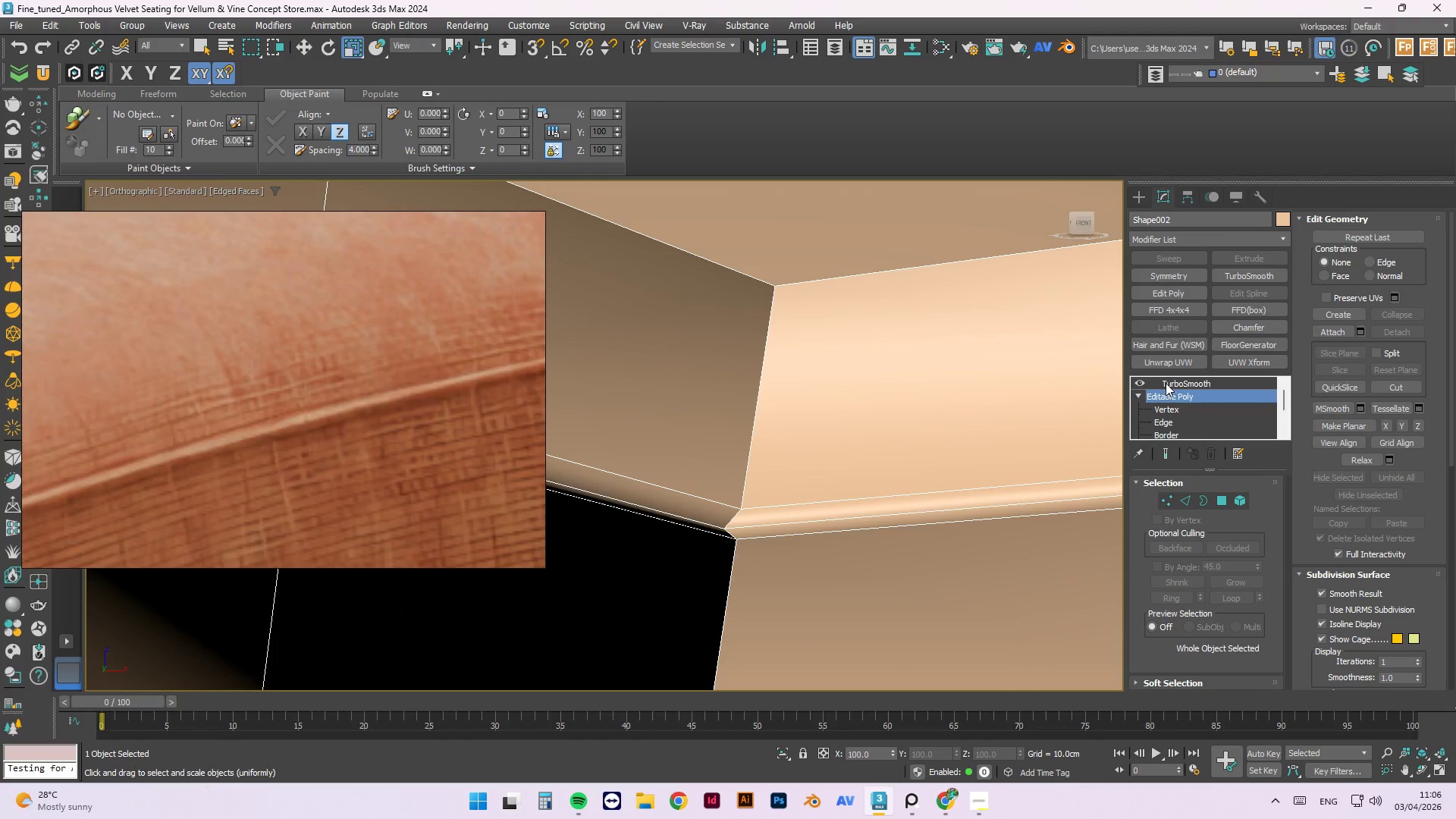 
left_click([1172, 381])
 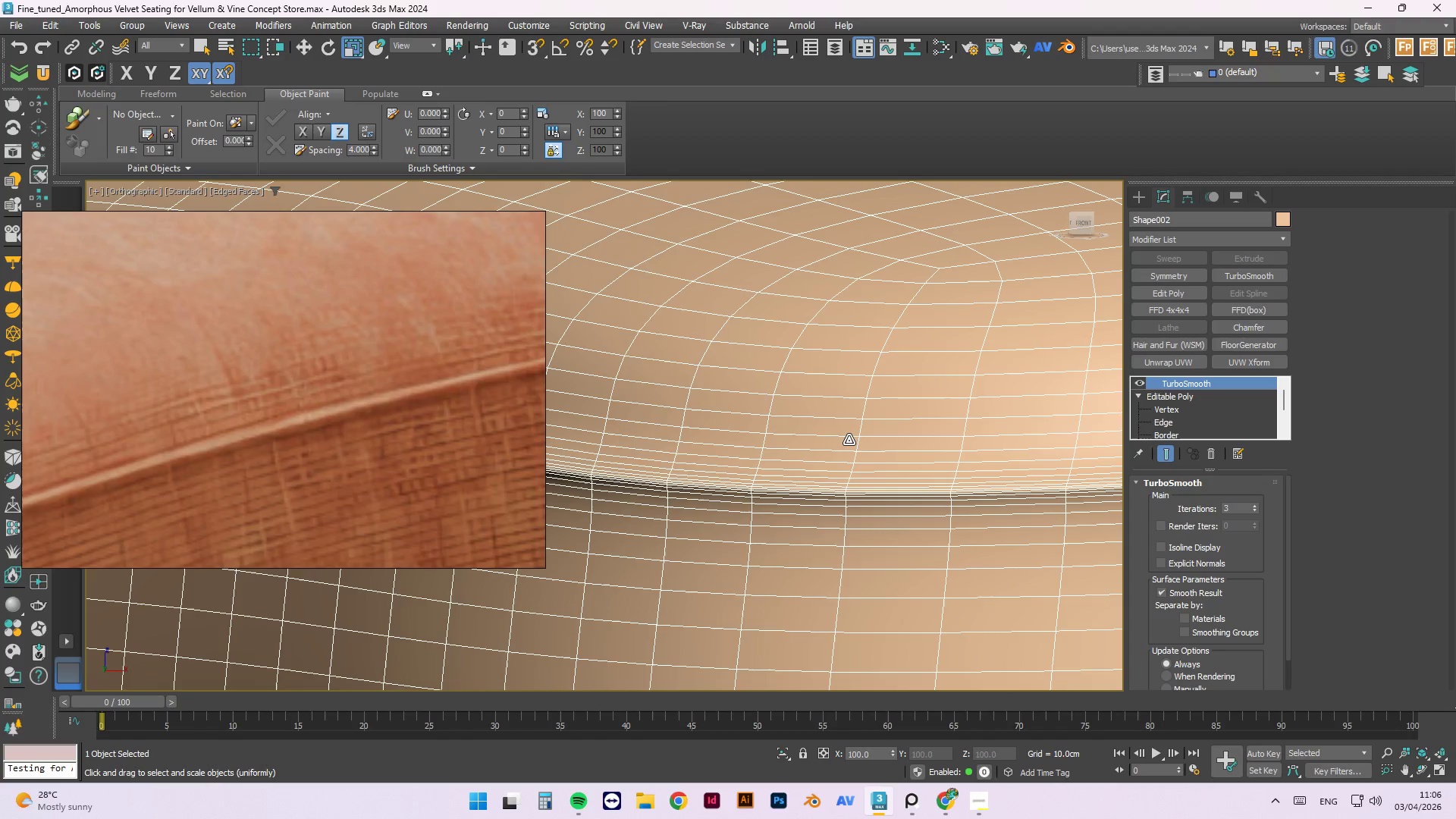 
hold_key(key=AltLeft, duration=0.58)
 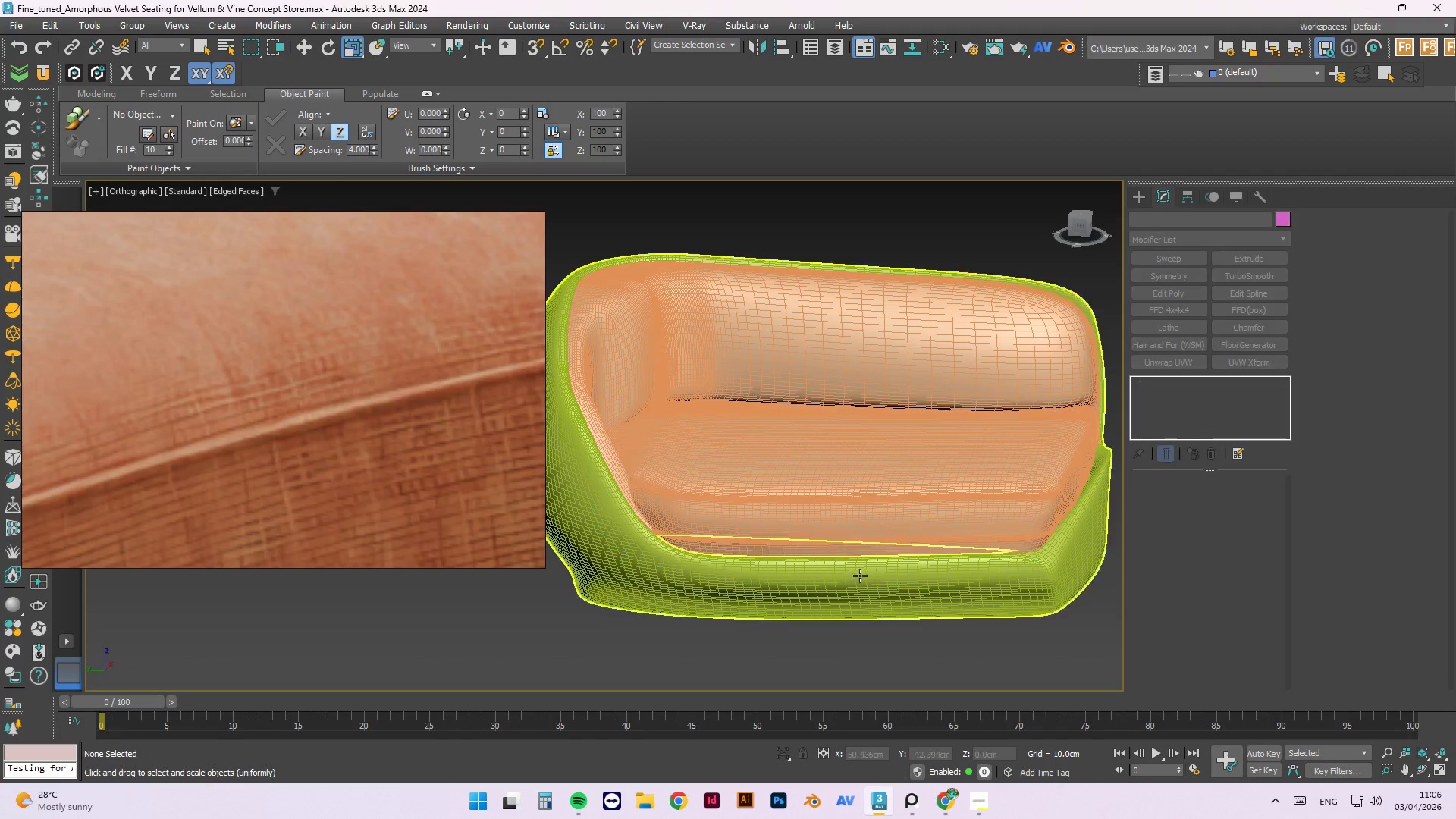 
scroll: coordinate [756, 466], scroll_direction: down, amount: 9.0
 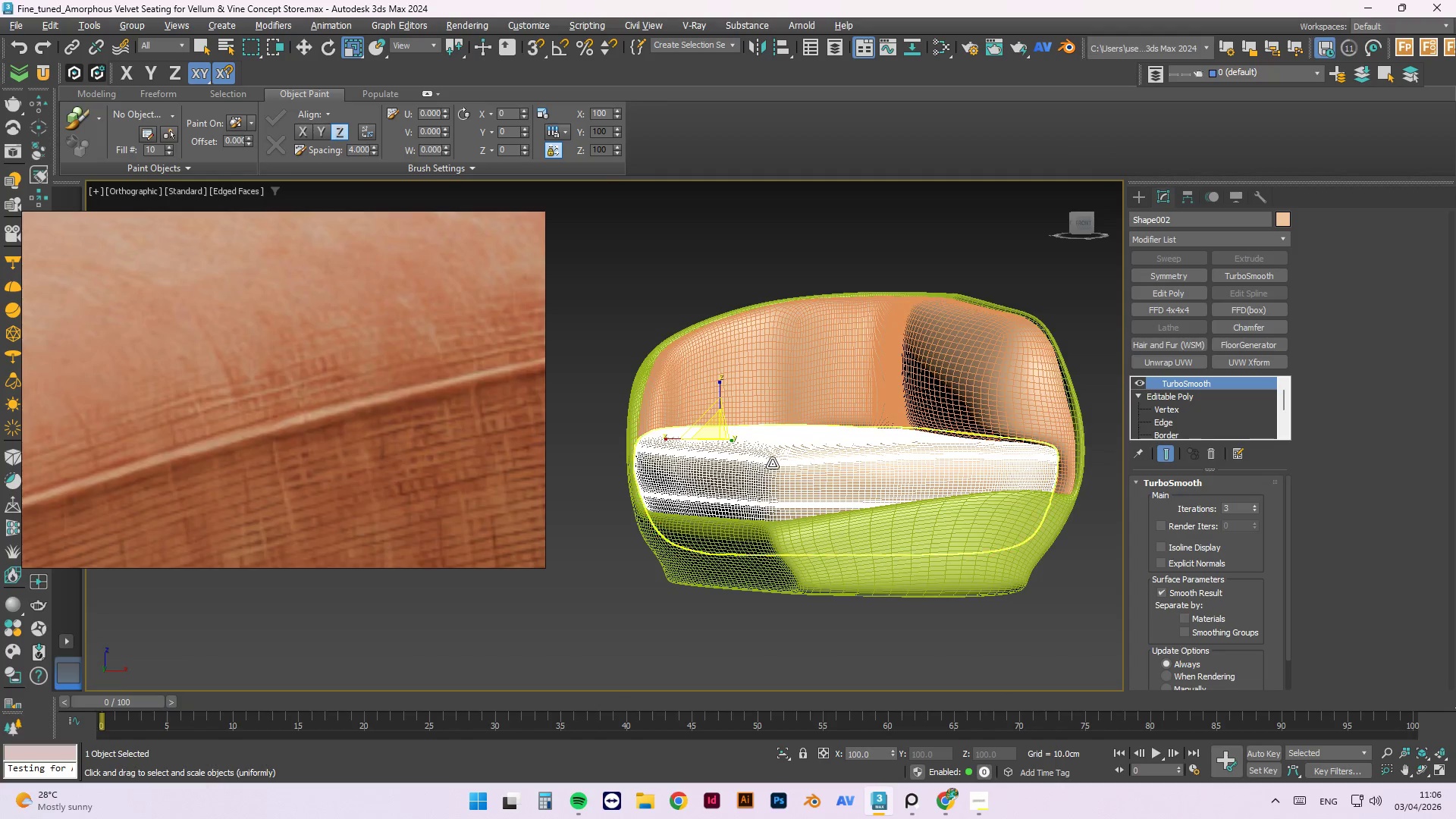 
hold_key(key=AltLeft, duration=1.26)
scroll: coordinate [695, 516], scroll_direction: down, amount: 2.0
 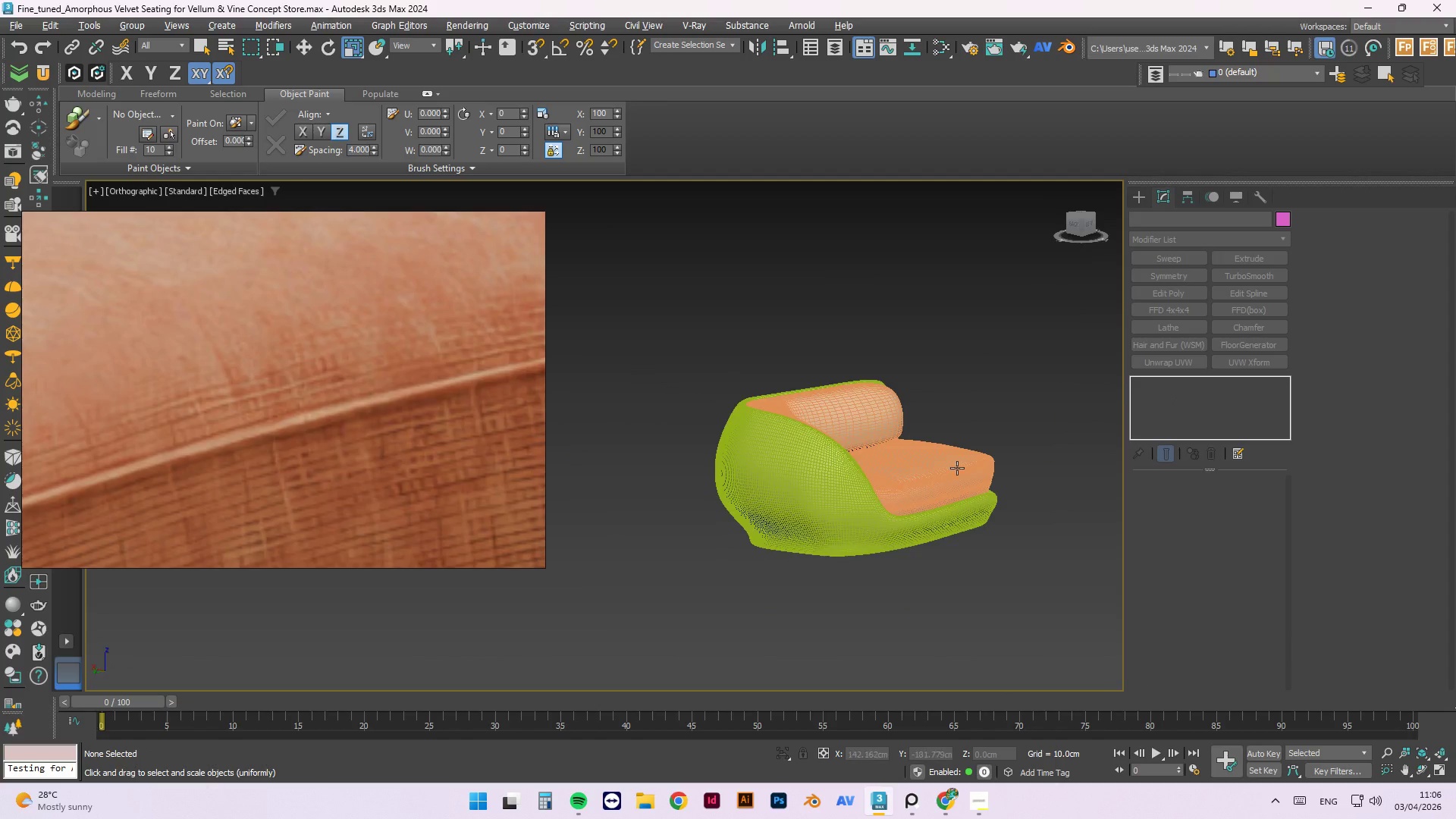 
scroll: coordinate [918, 622], scroll_direction: up, amount: 14.0
 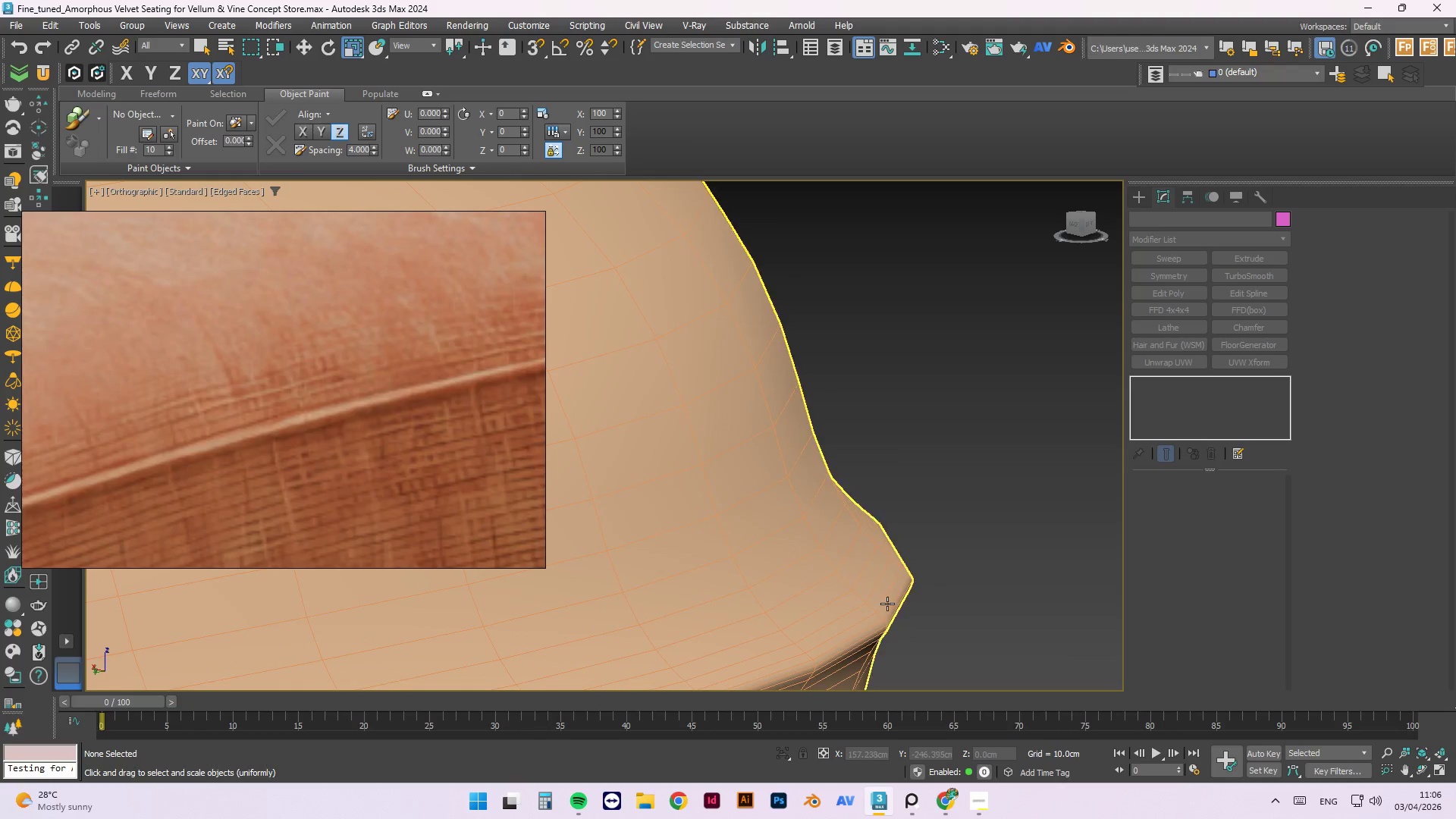 
left_click([887, 604])
 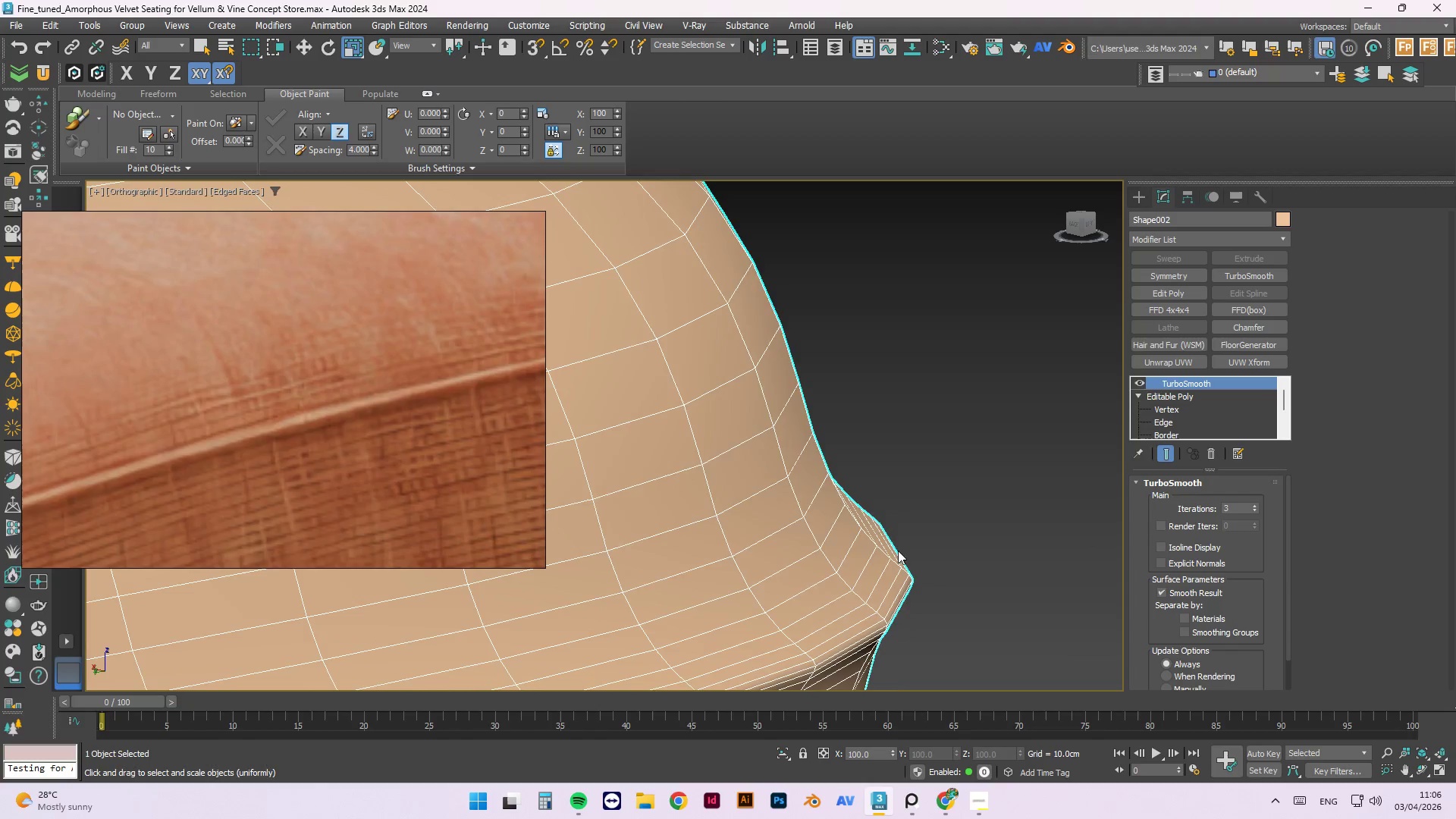 
scroll: coordinate [903, 472], scroll_direction: down, amount: 4.0
 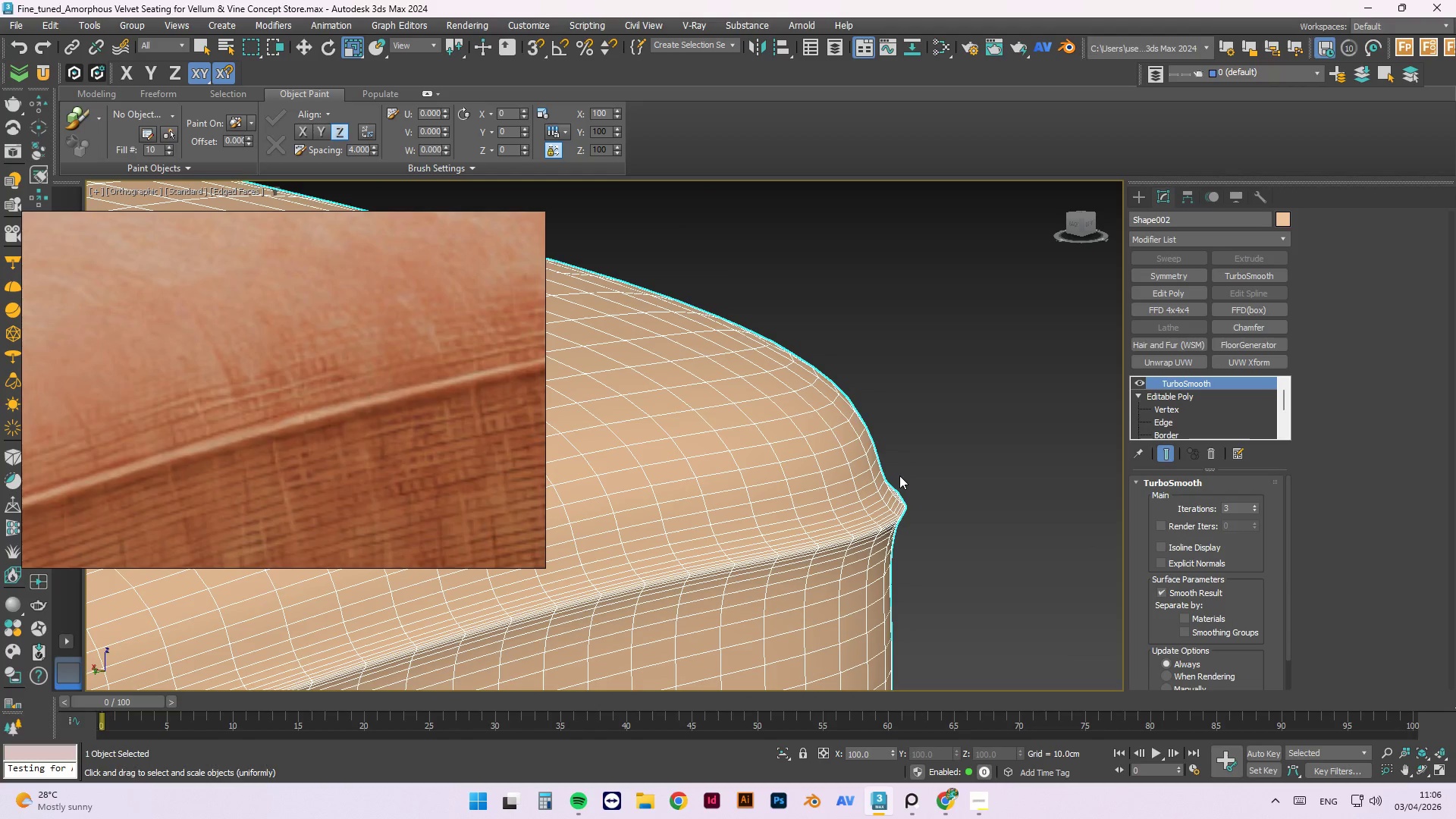 
left_click([993, 535])
 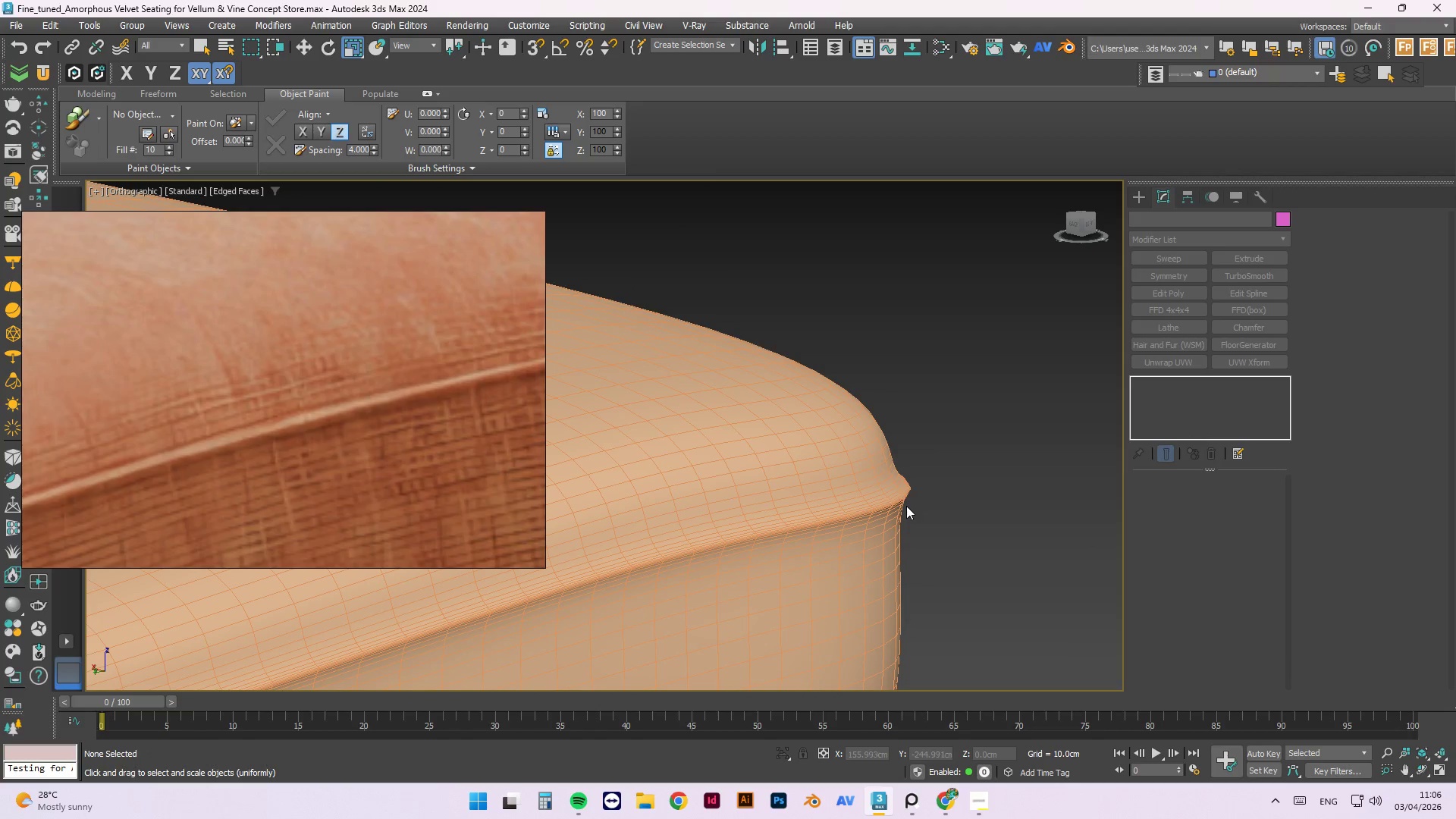 
scroll: coordinate [923, 442], scroll_direction: down, amount: 1.0
 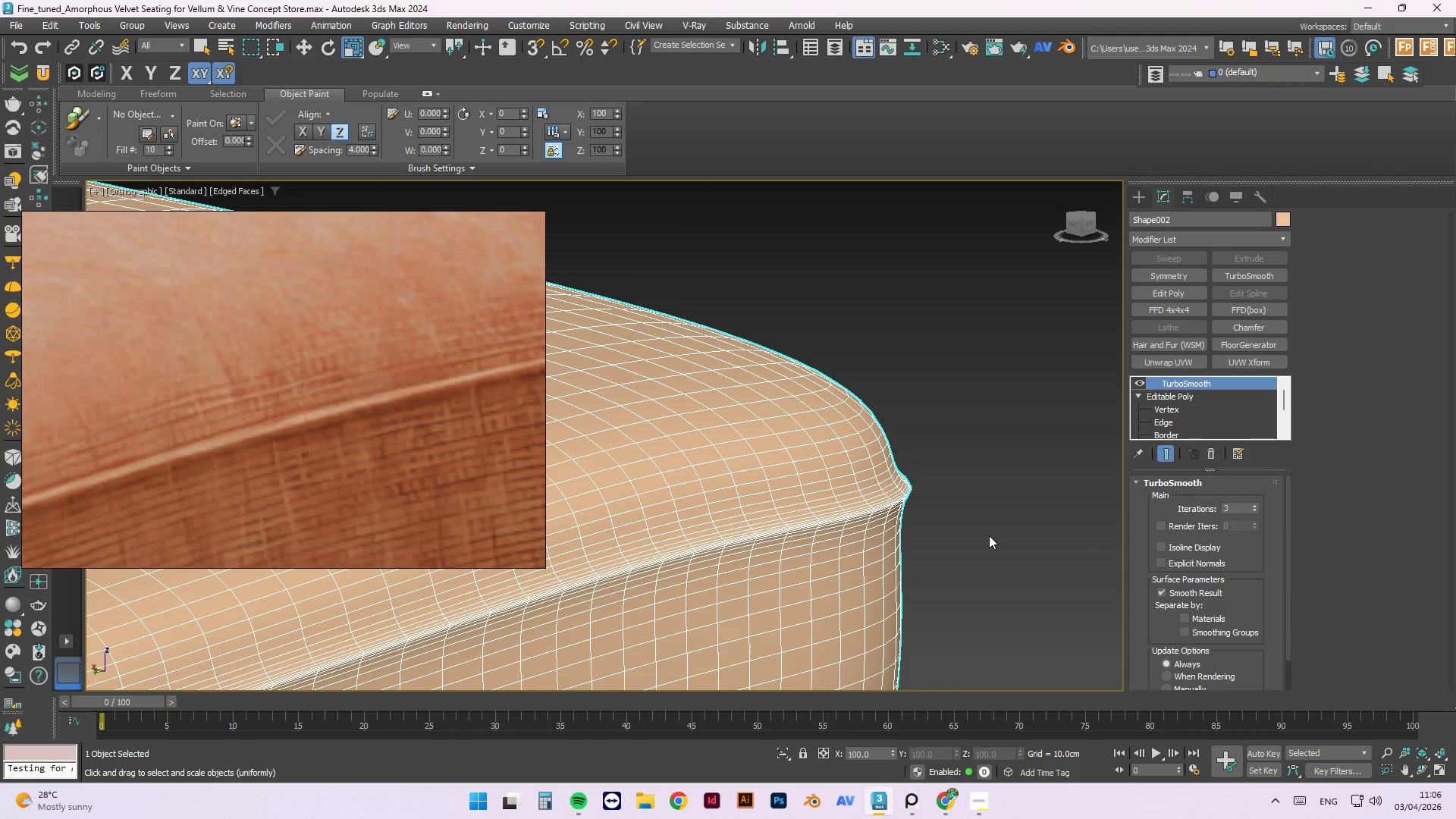 
left_click([879, 477])
 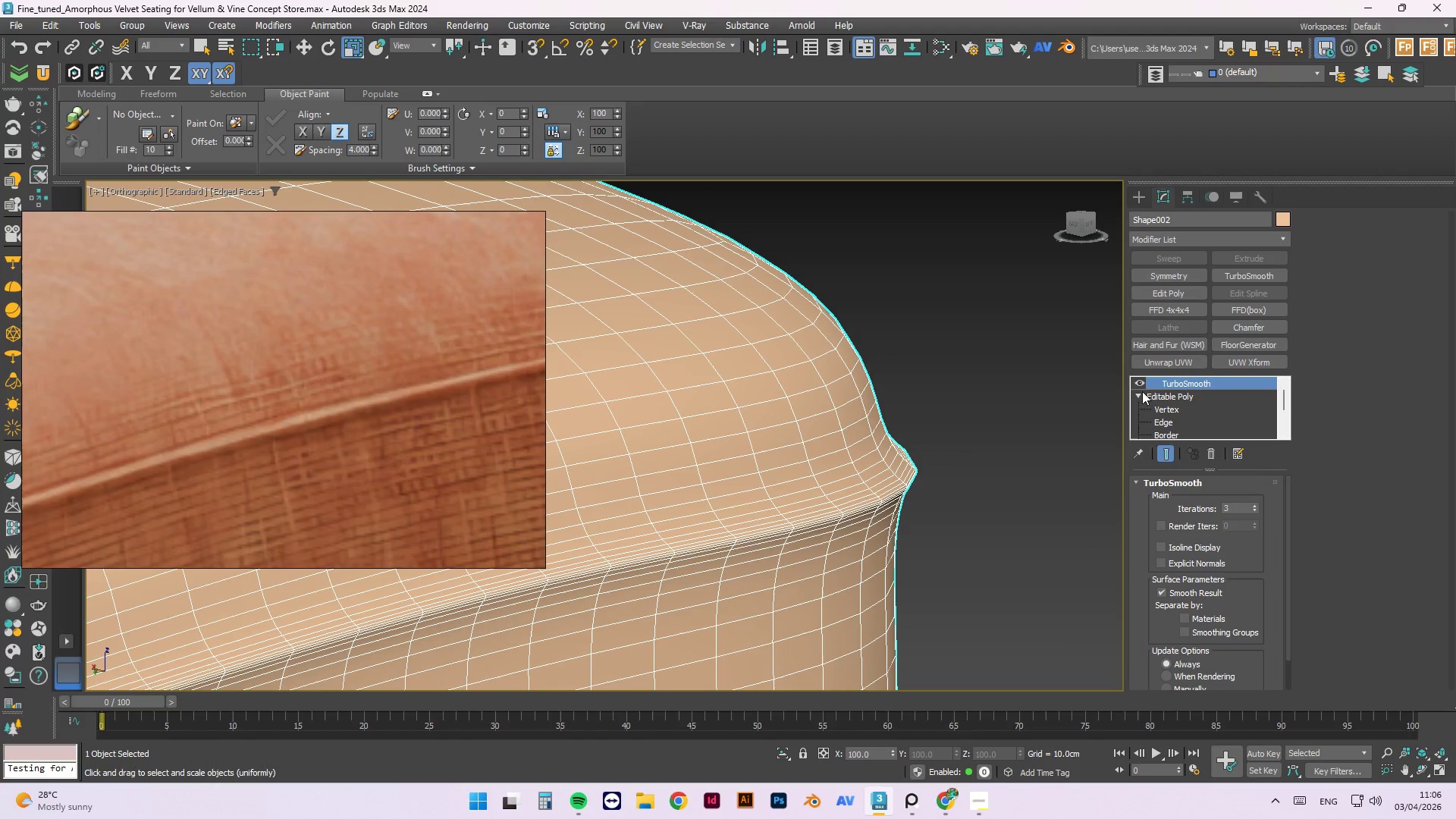 
scroll: coordinate [905, 505], scroll_direction: up, amount: 2.0
 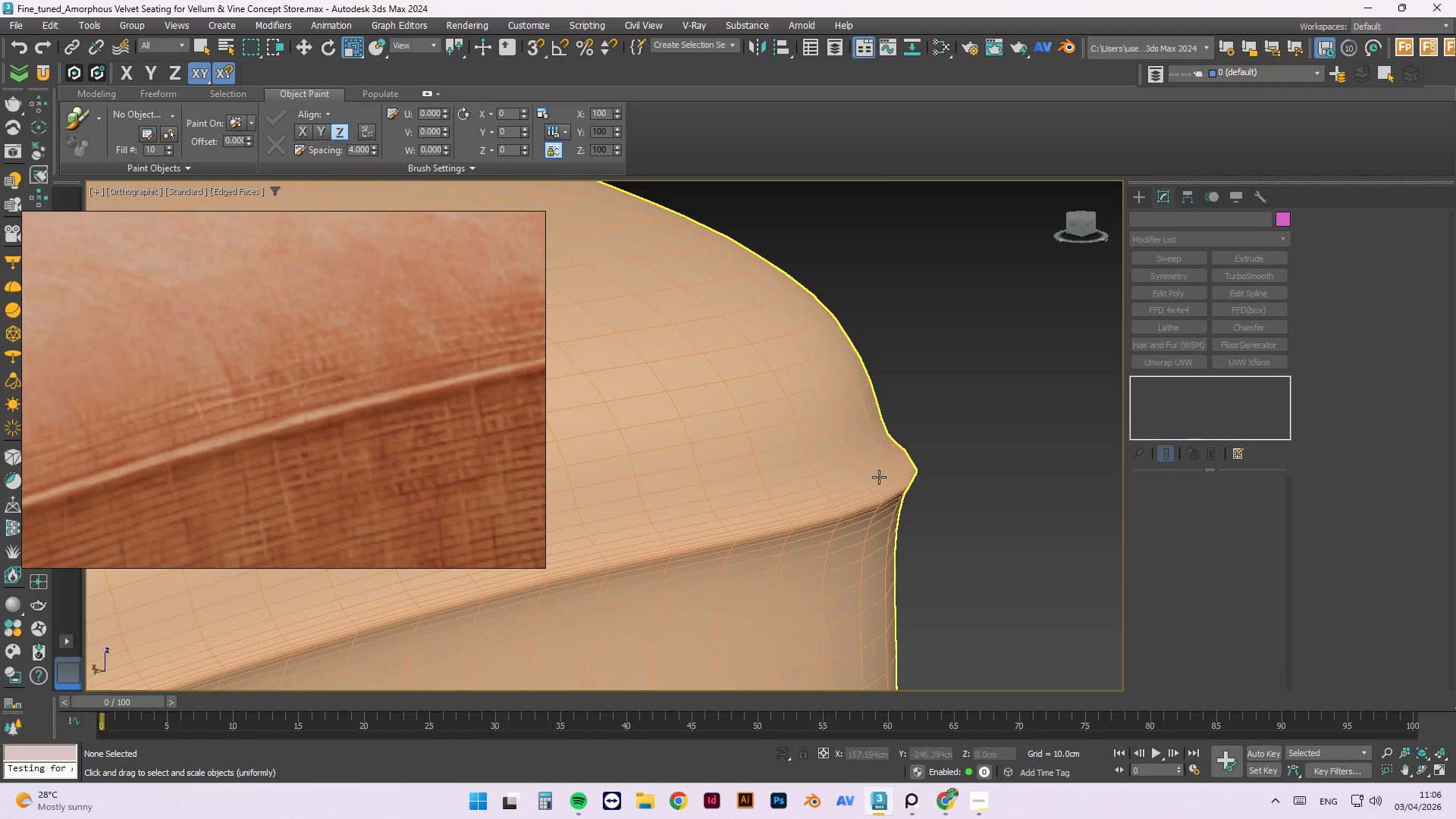 
left_click([1143, 387])
 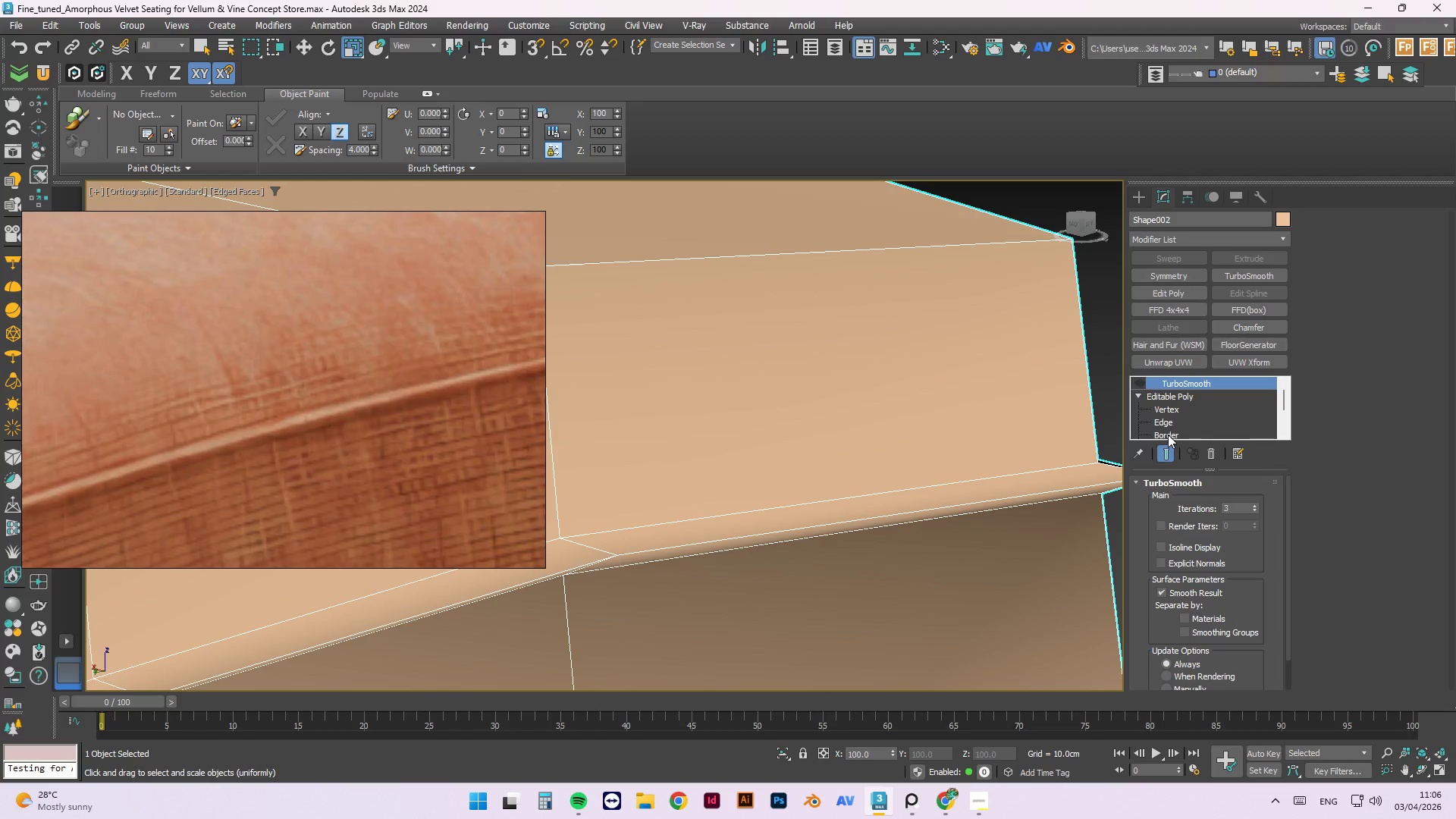 
left_click([1166, 426])
 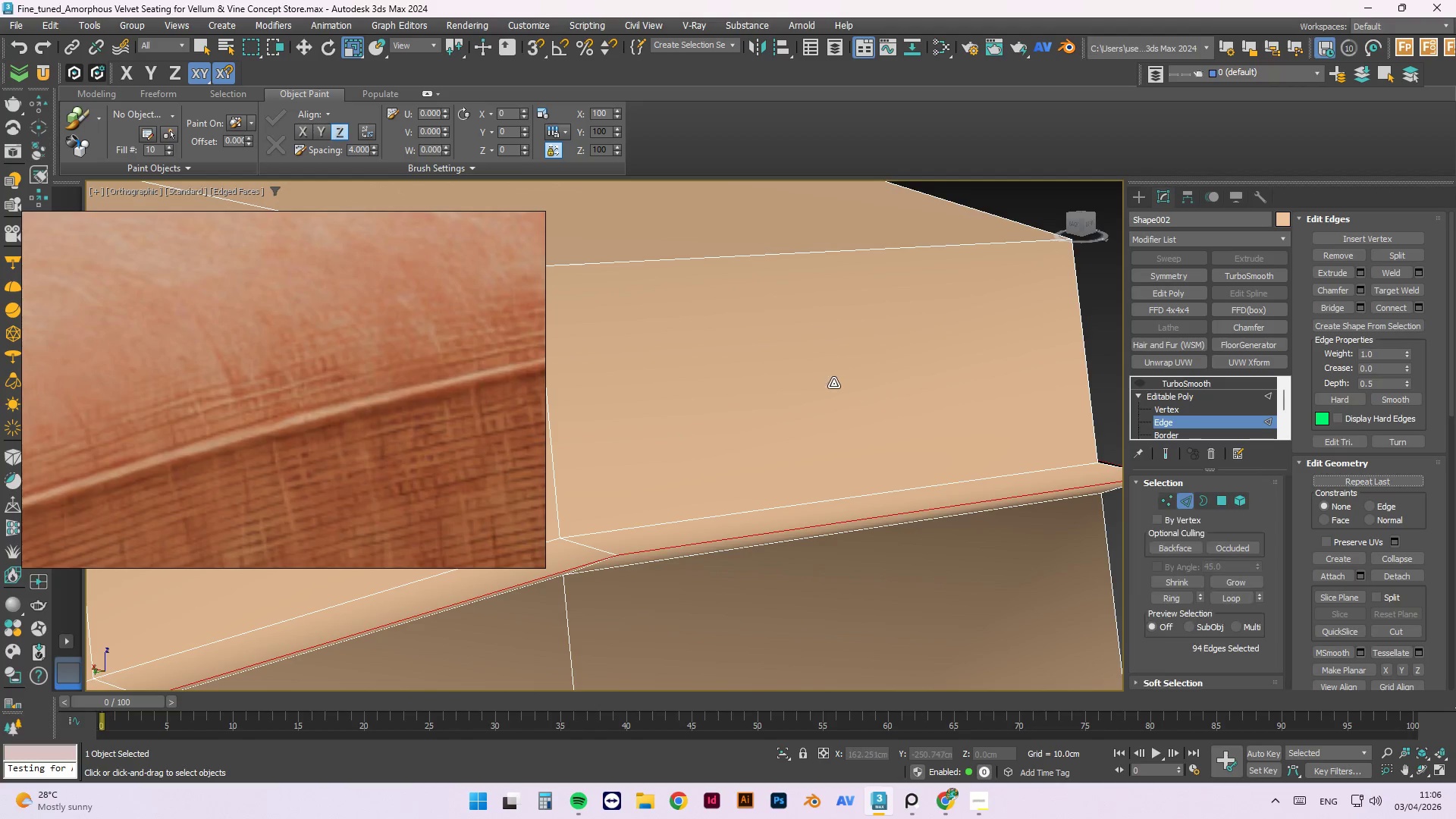 
scroll: coordinate [830, 380], scroll_direction: down, amount: 2.0
 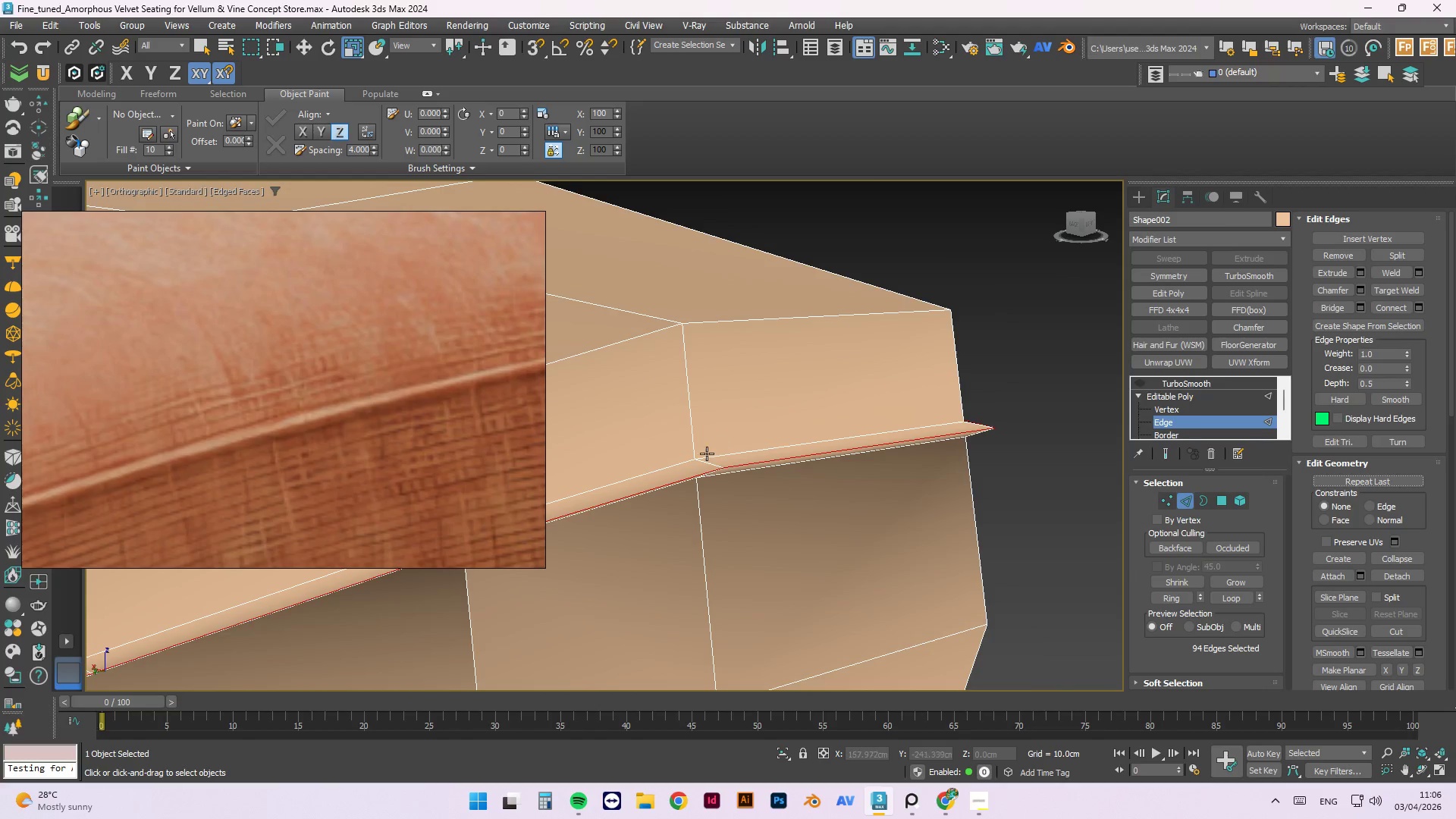 
scroll: coordinate [709, 458], scroll_direction: up, amount: 2.0
 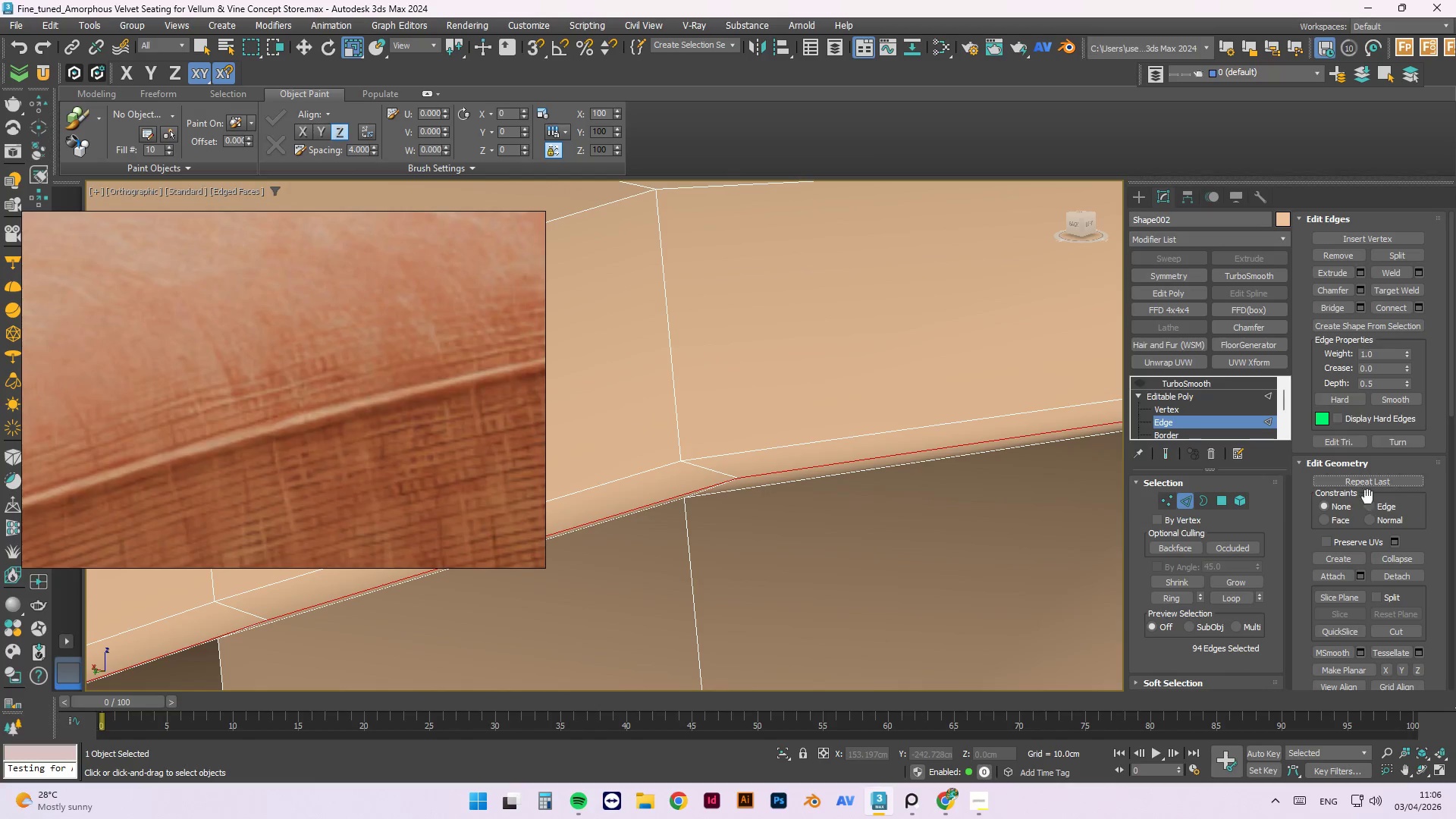 
scroll: coordinate [752, 315], scroll_direction: down, amount: 3.0
 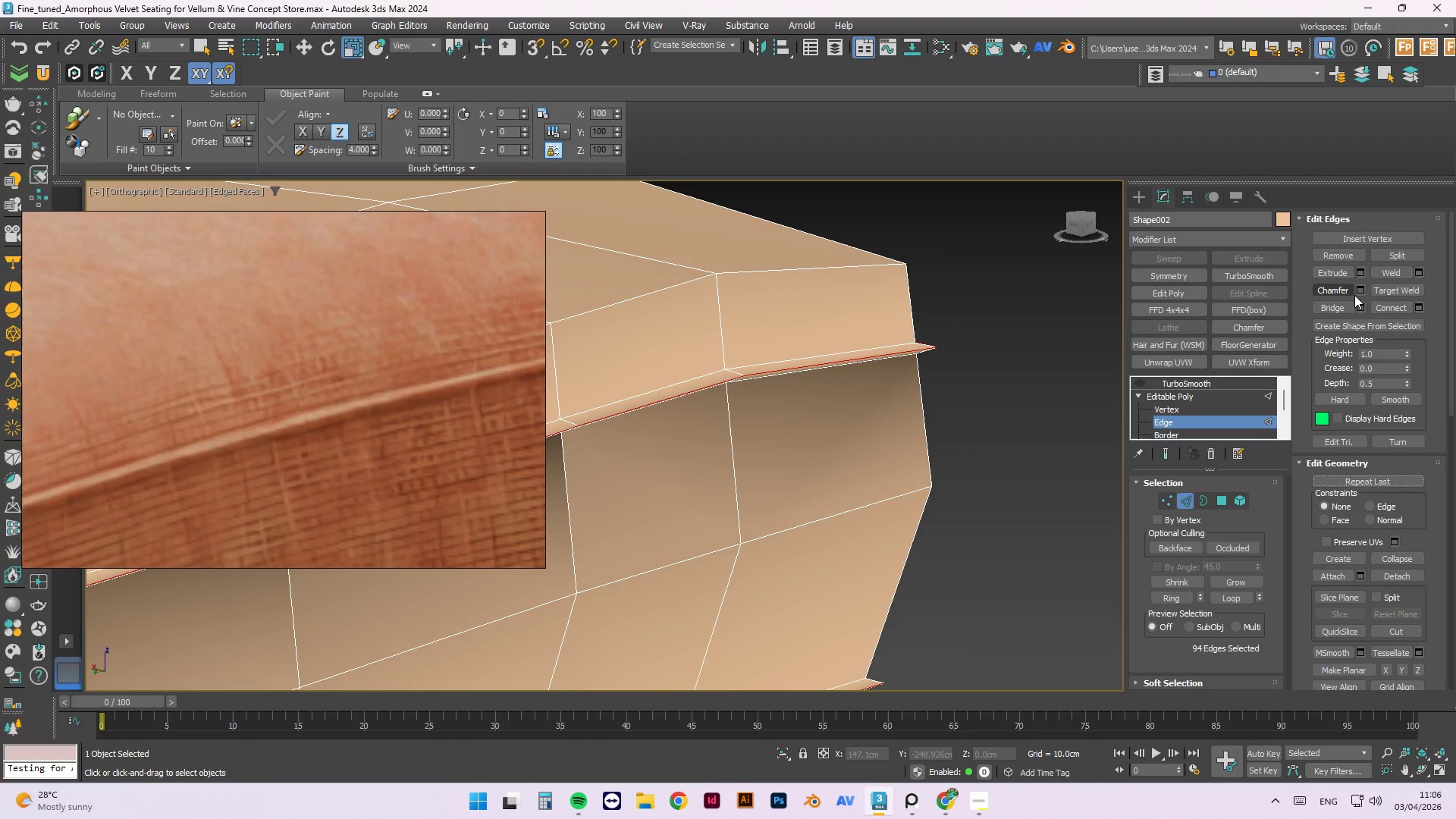 
left_click([1358, 291])
 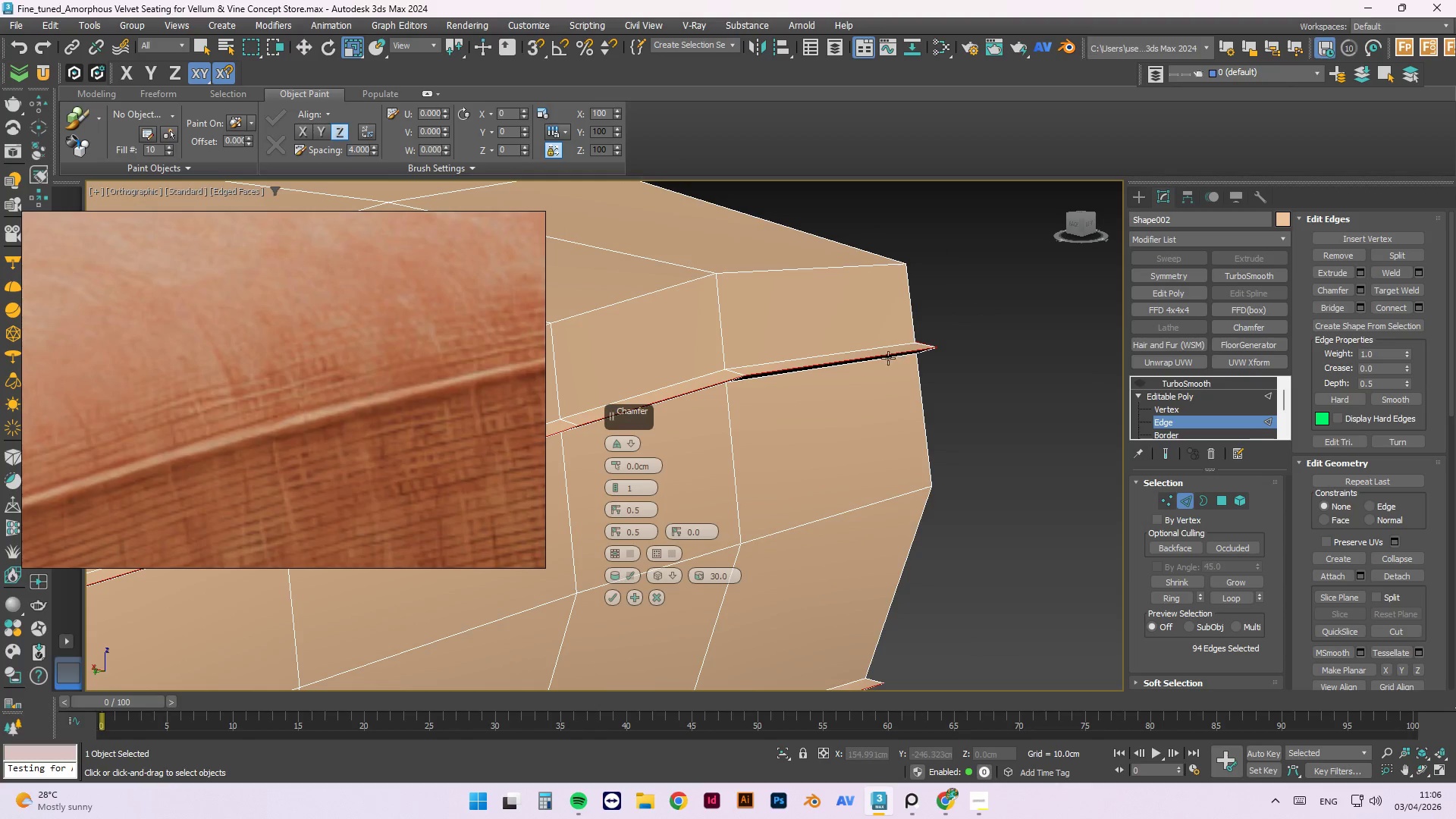 
scroll: coordinate [794, 318], scroll_direction: up, amount: 5.0
 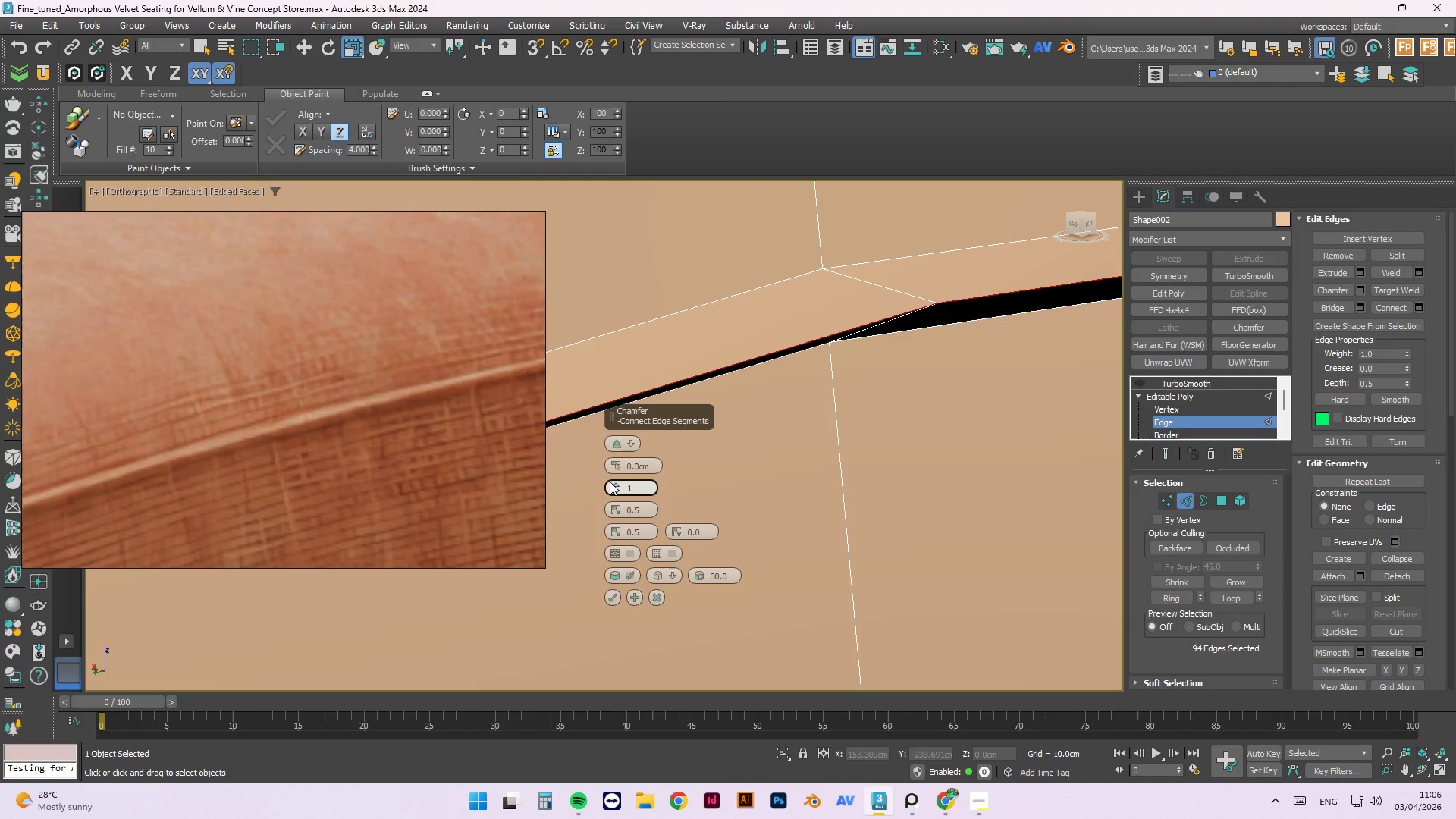 
left_click_drag(start_coordinate=[615, 485], to_coordinate=[617, 477])
 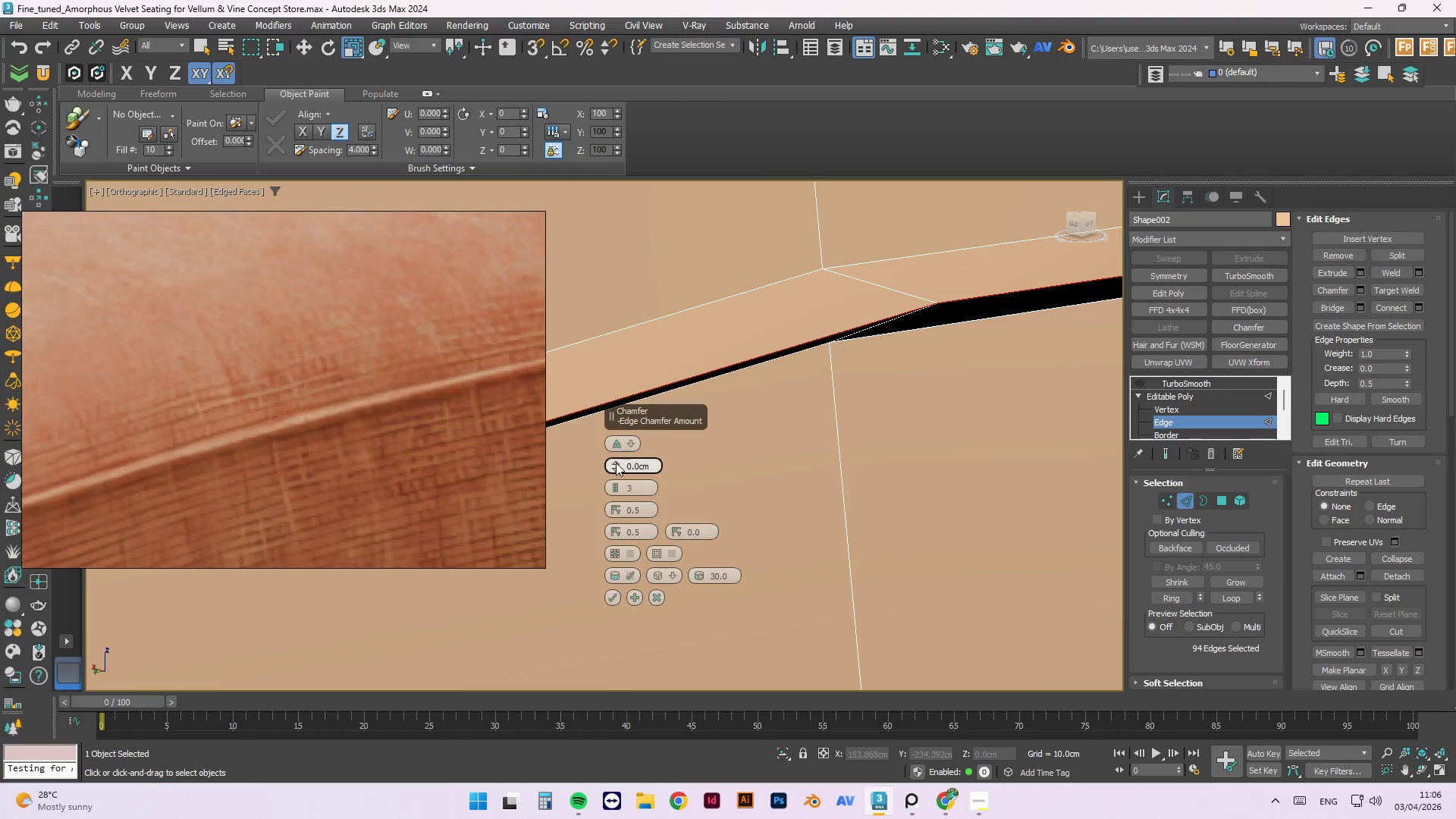 
left_click_drag(start_coordinate=[616, 463], to_coordinate=[601, 391])
 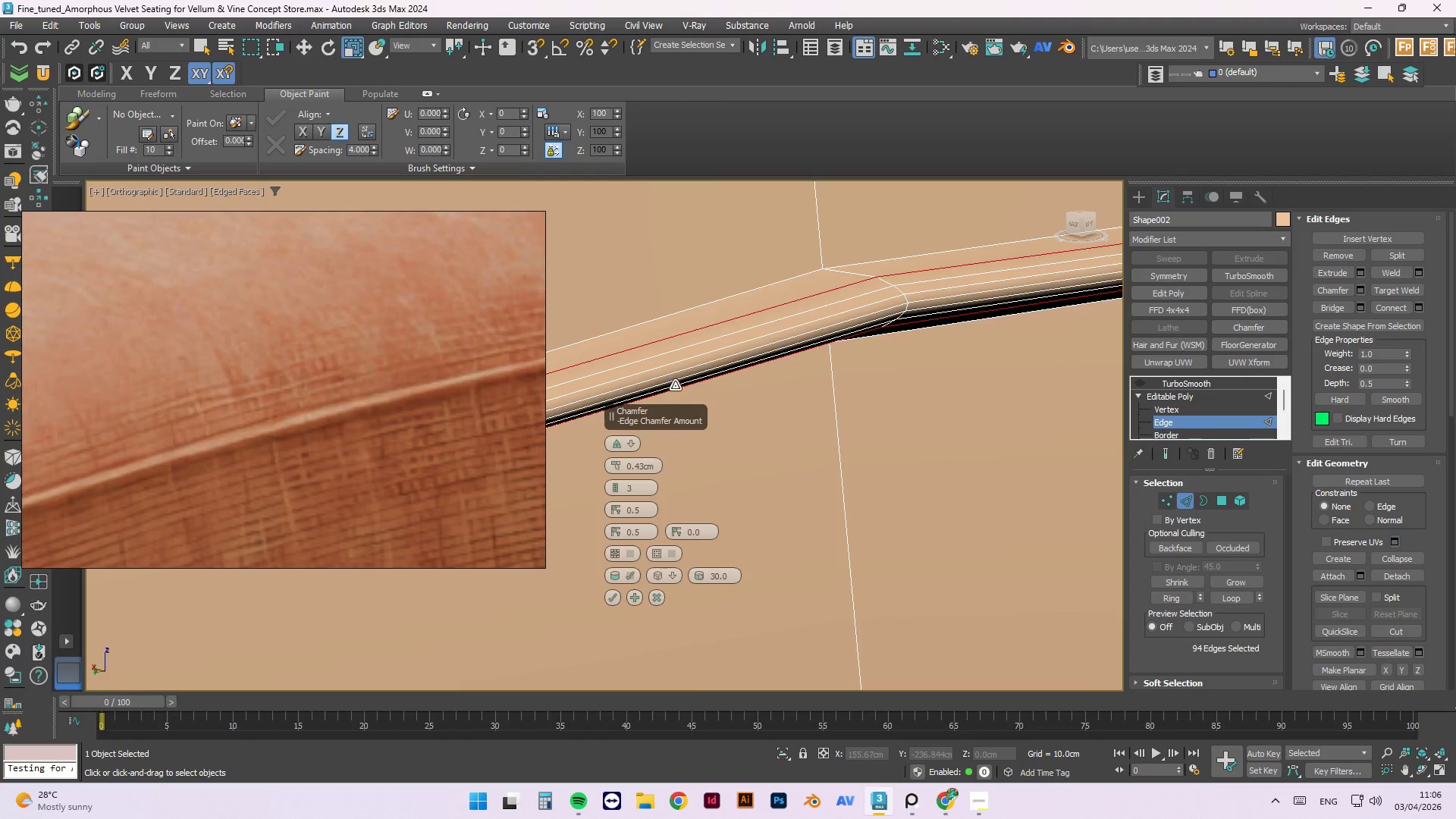 
hold_key(key=AltLeft, duration=1.5)
 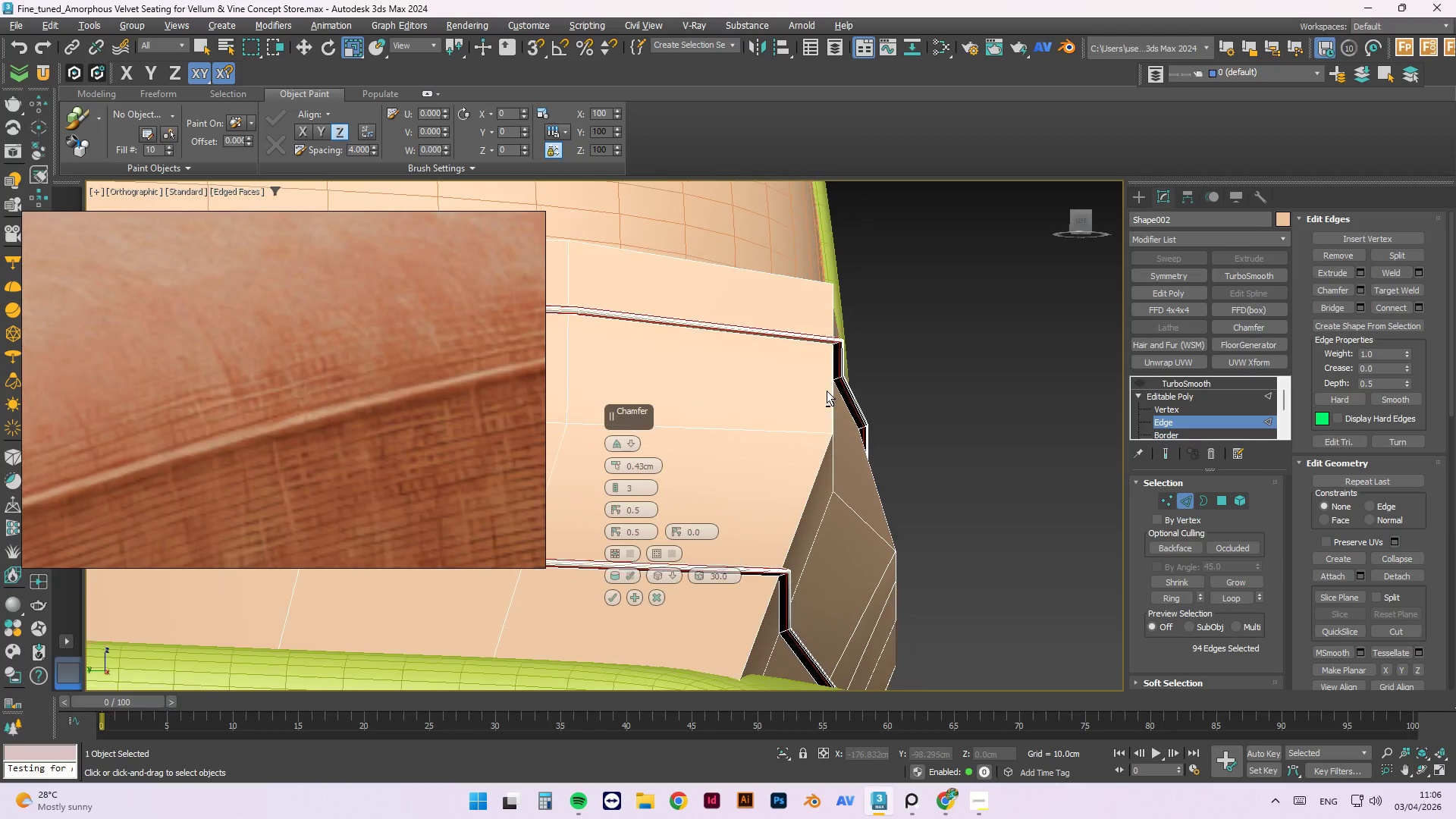 
scroll: coordinate [730, 404], scroll_direction: down, amount: 6.0
 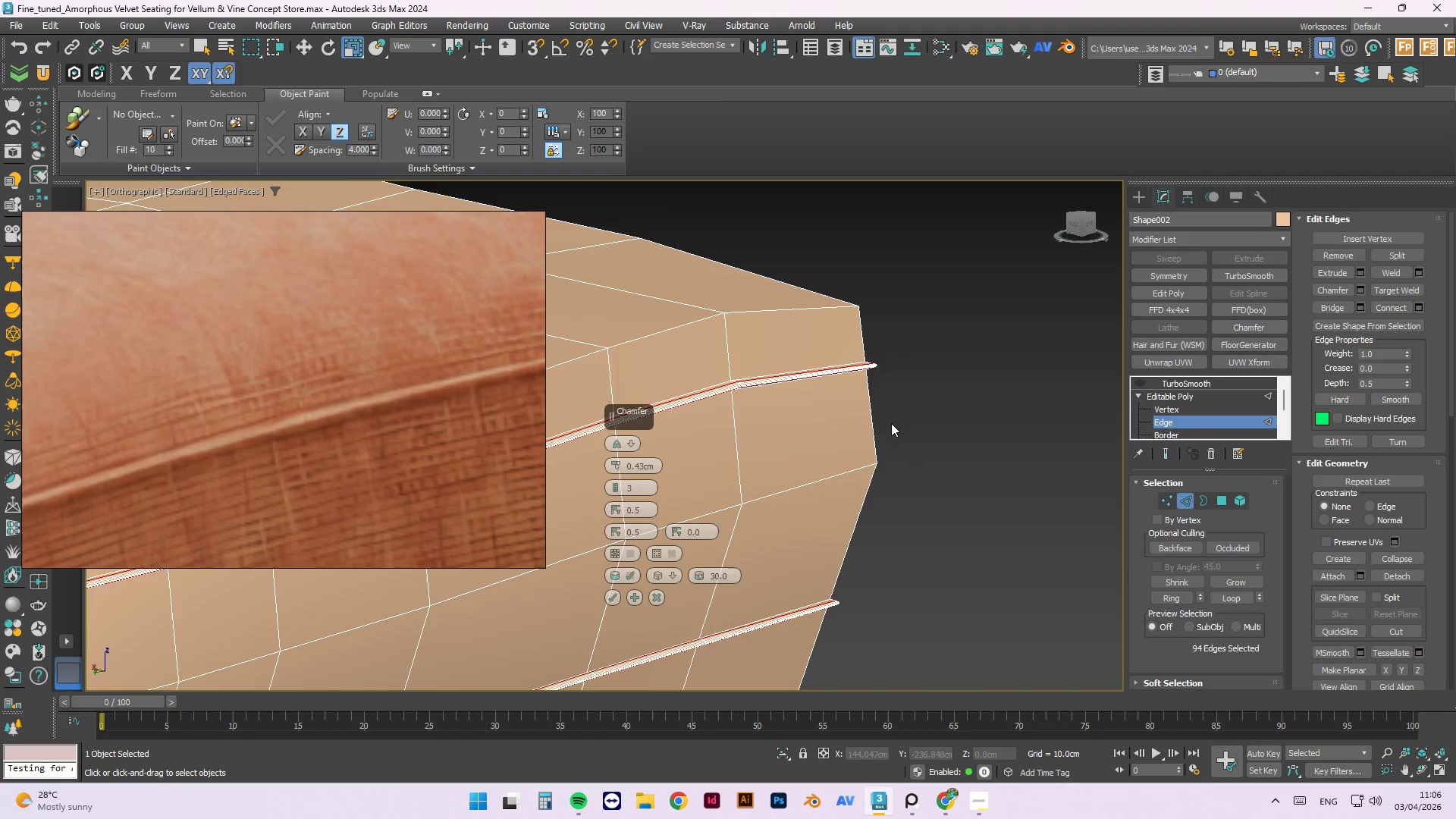 
hold_key(key=AltLeft, duration=1.36)
 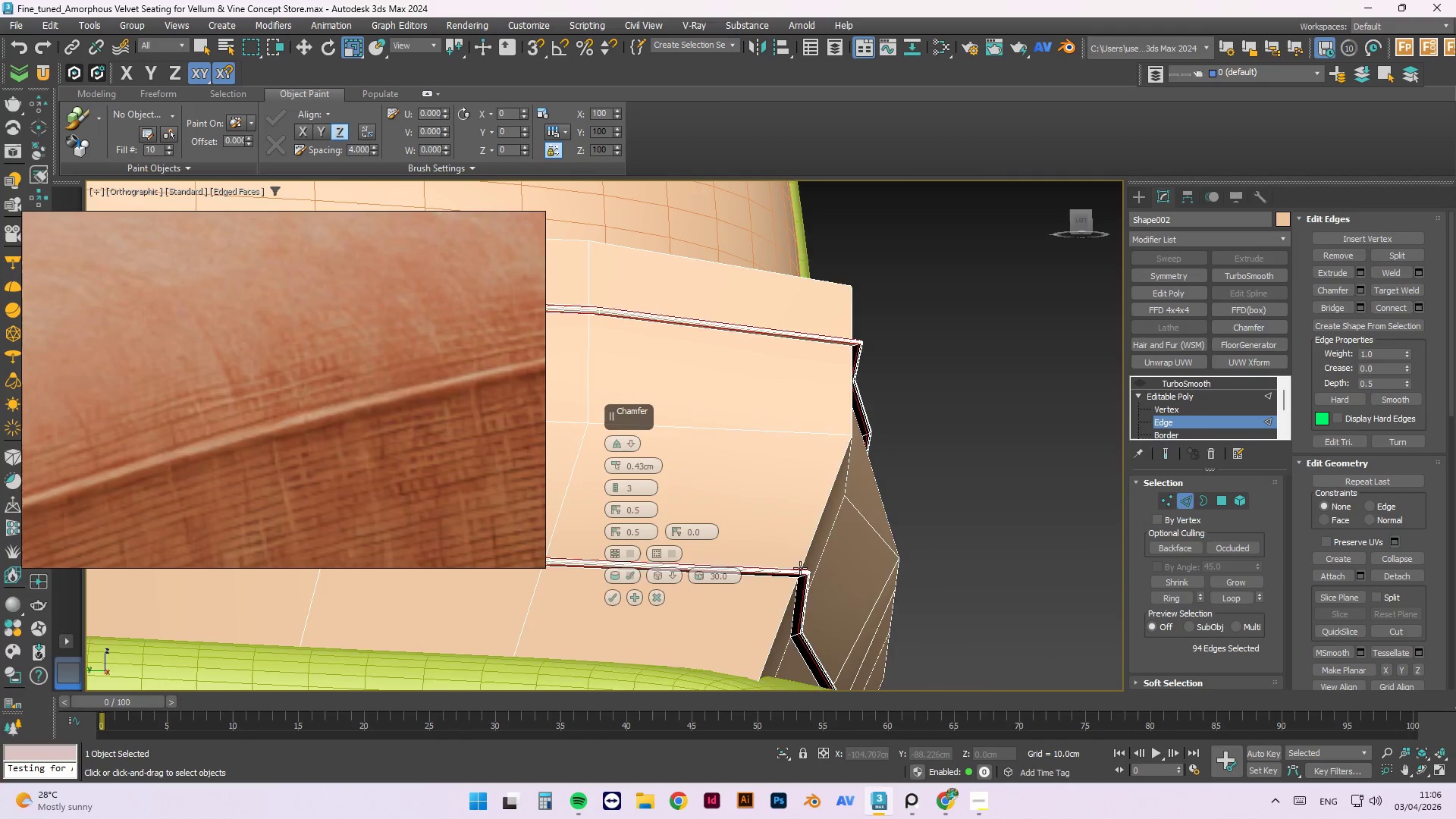 
scroll: coordinate [808, 605], scroll_direction: up, amount: 6.0
 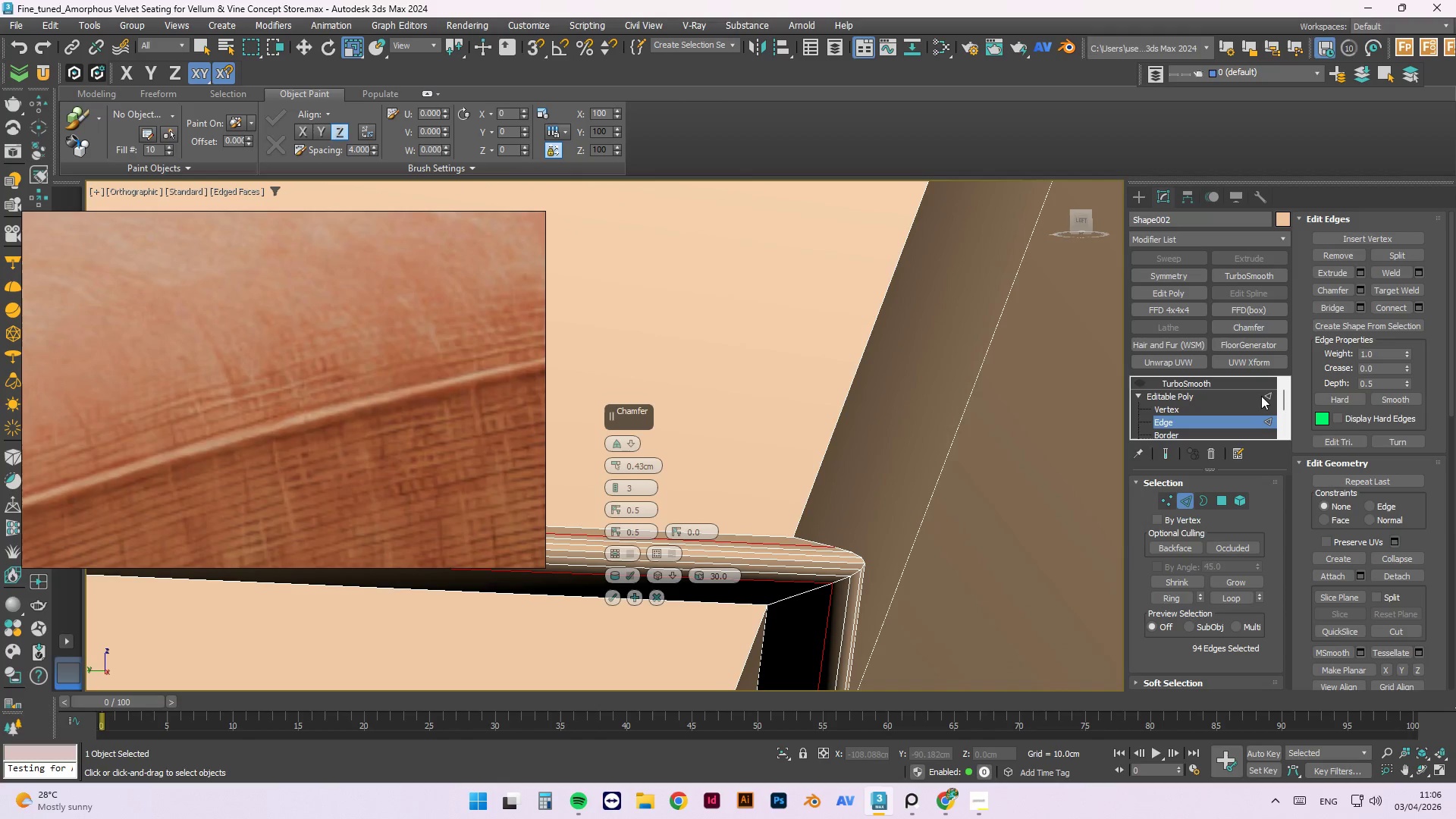 
left_click([1267, 395])
 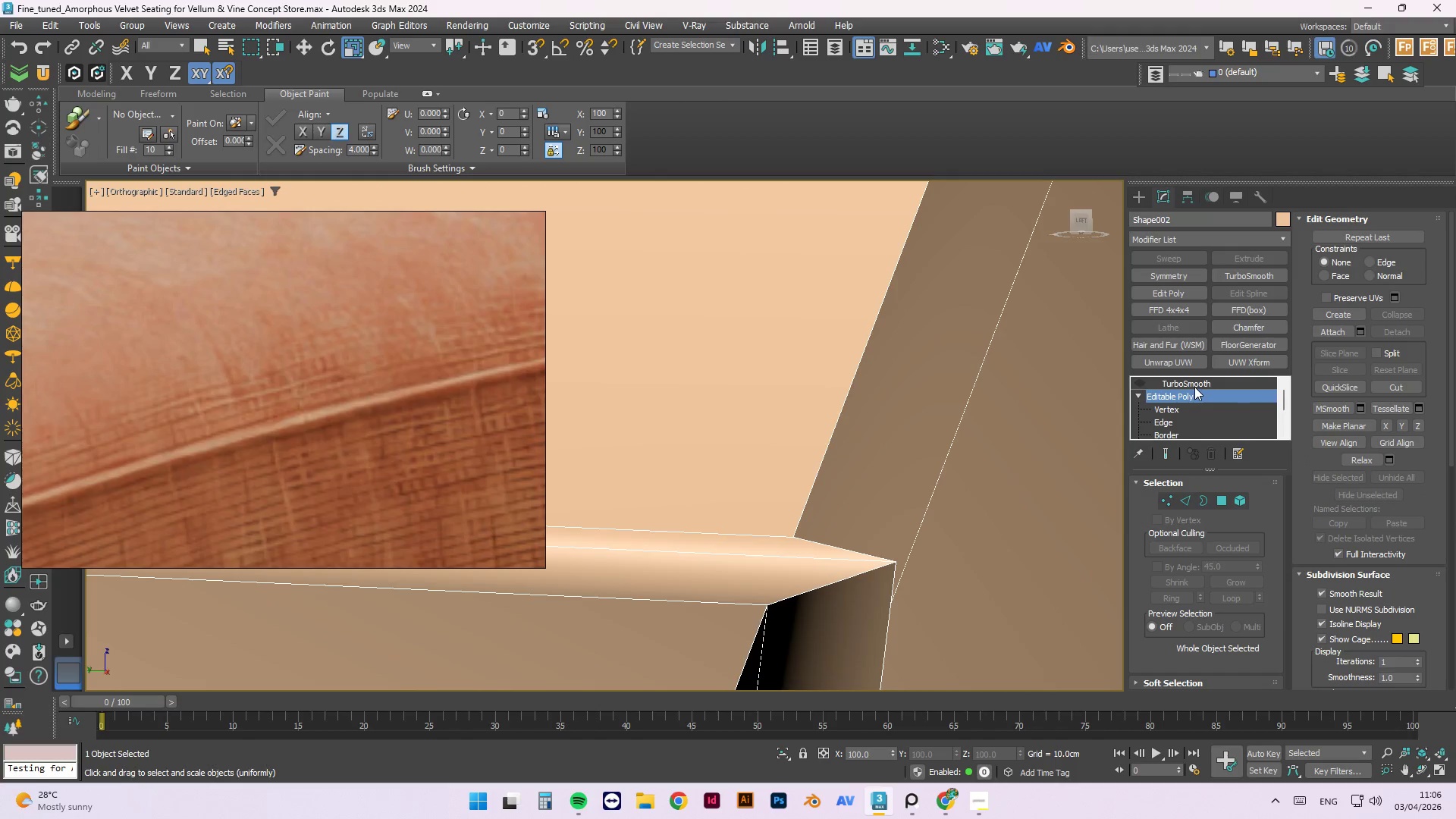 
left_click([1193, 386])
 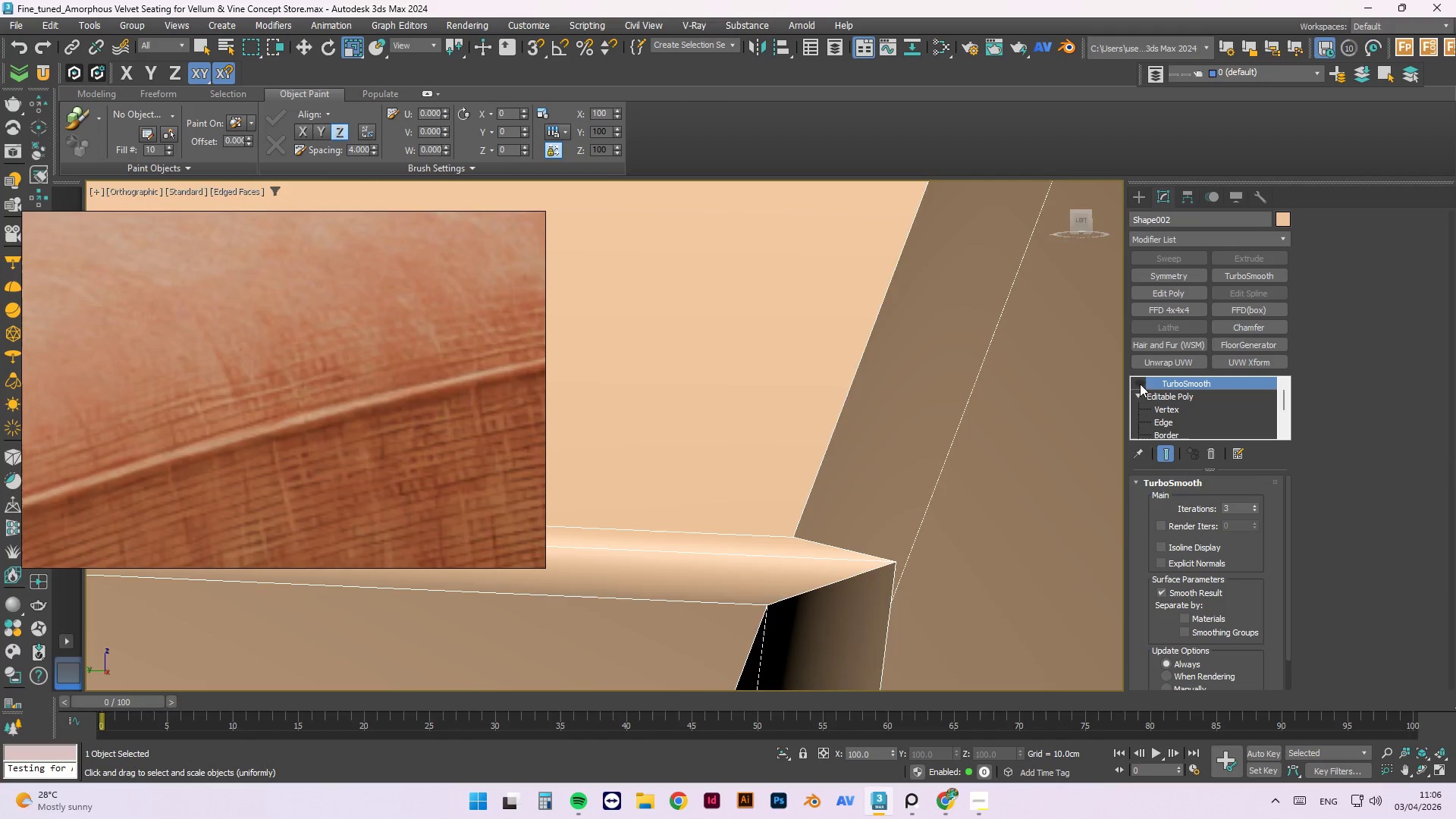 
left_click([1139, 383])
 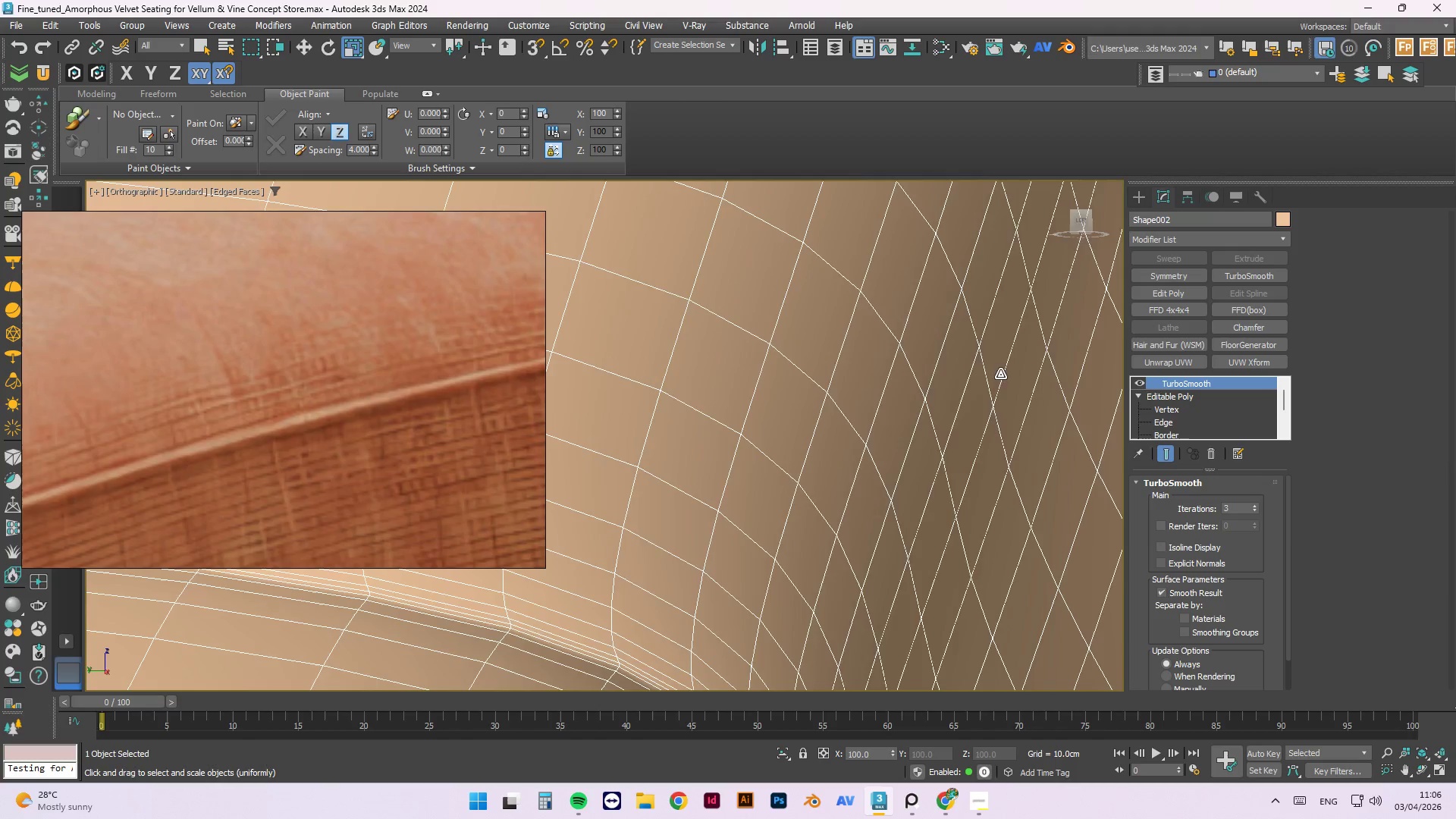 
hold_key(key=AltLeft, duration=0.39)
 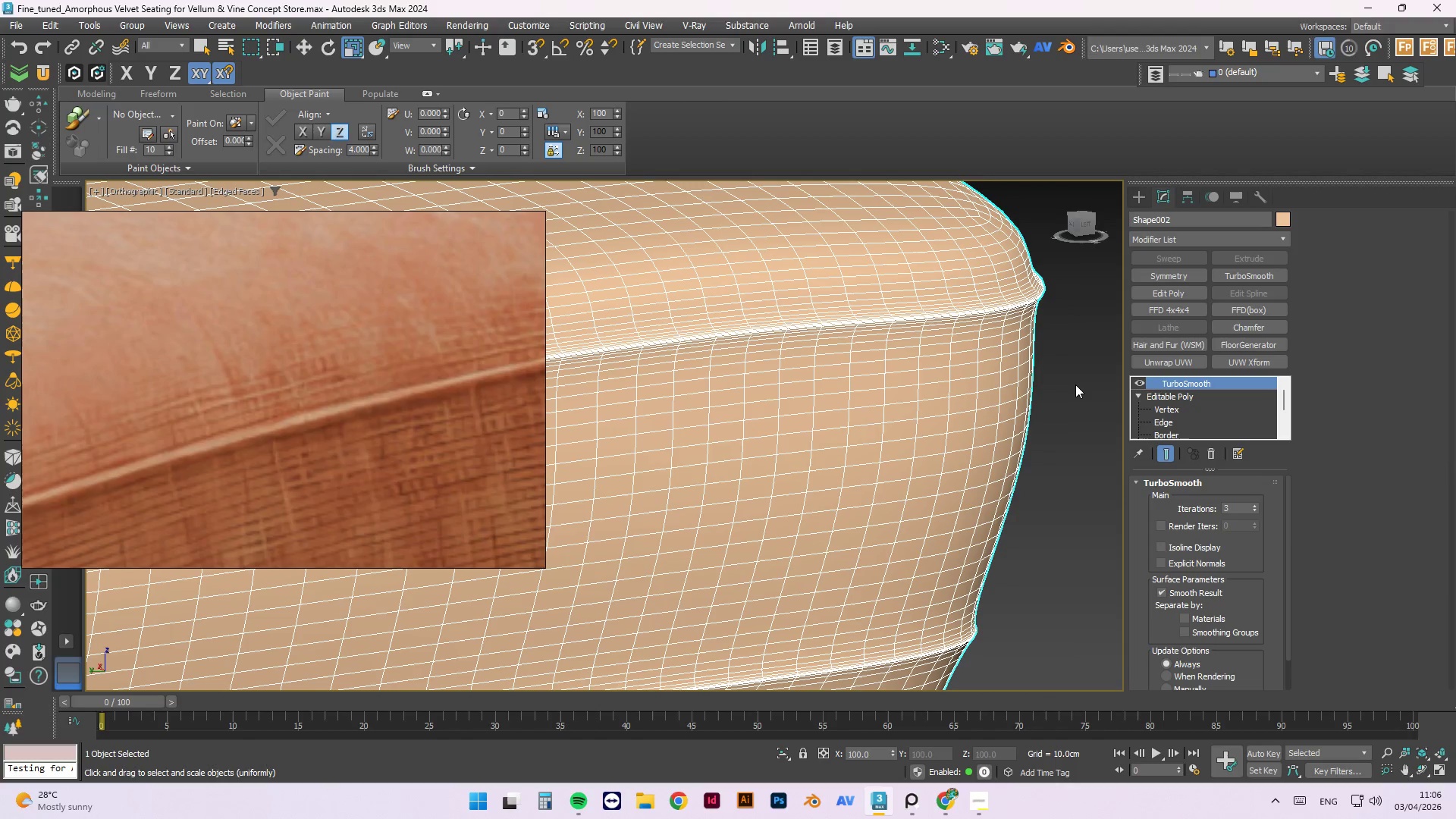 
scroll: coordinate [839, 506], scroll_direction: down, amount: 5.0
 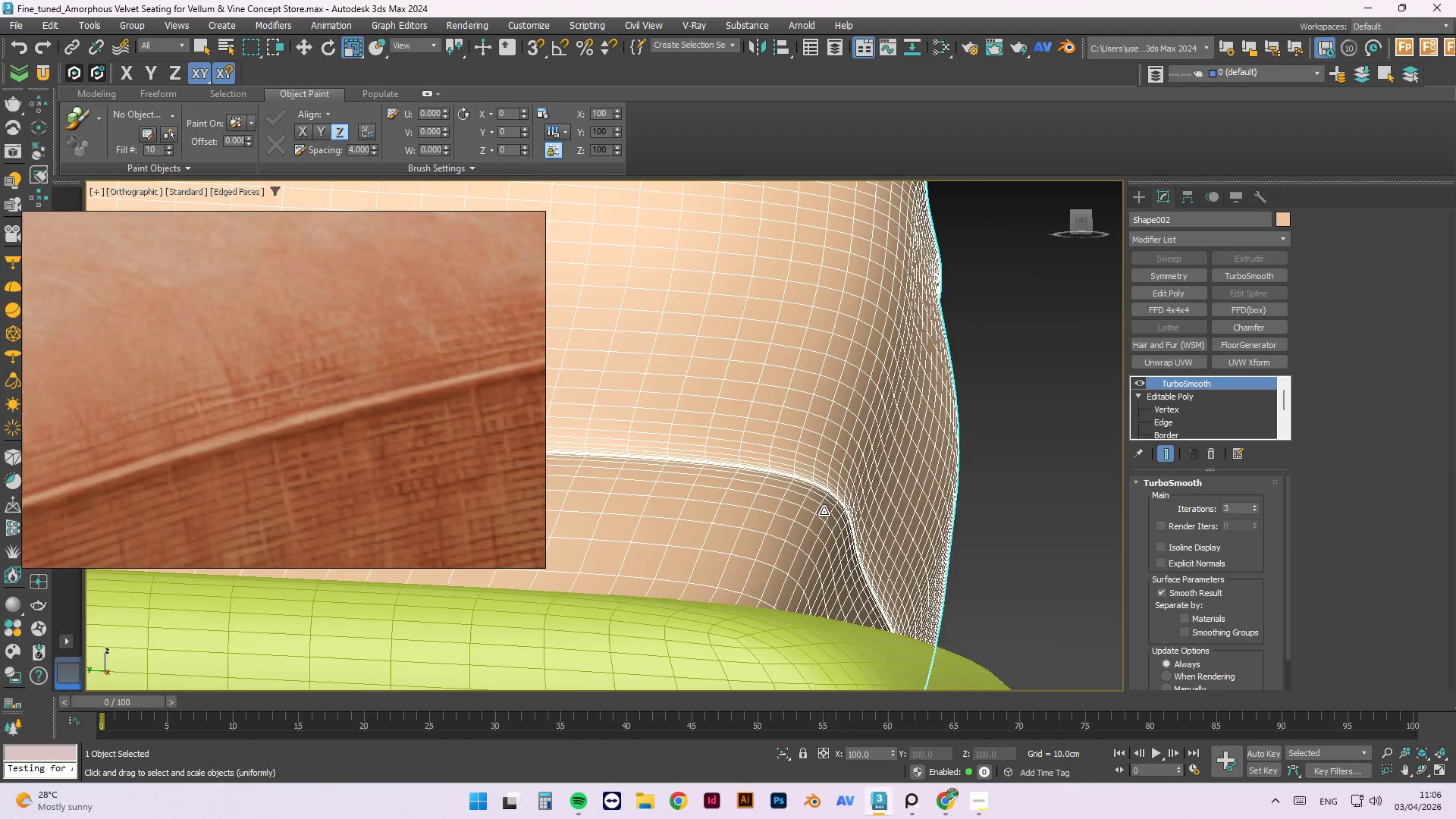 
left_click([1075, 384])
 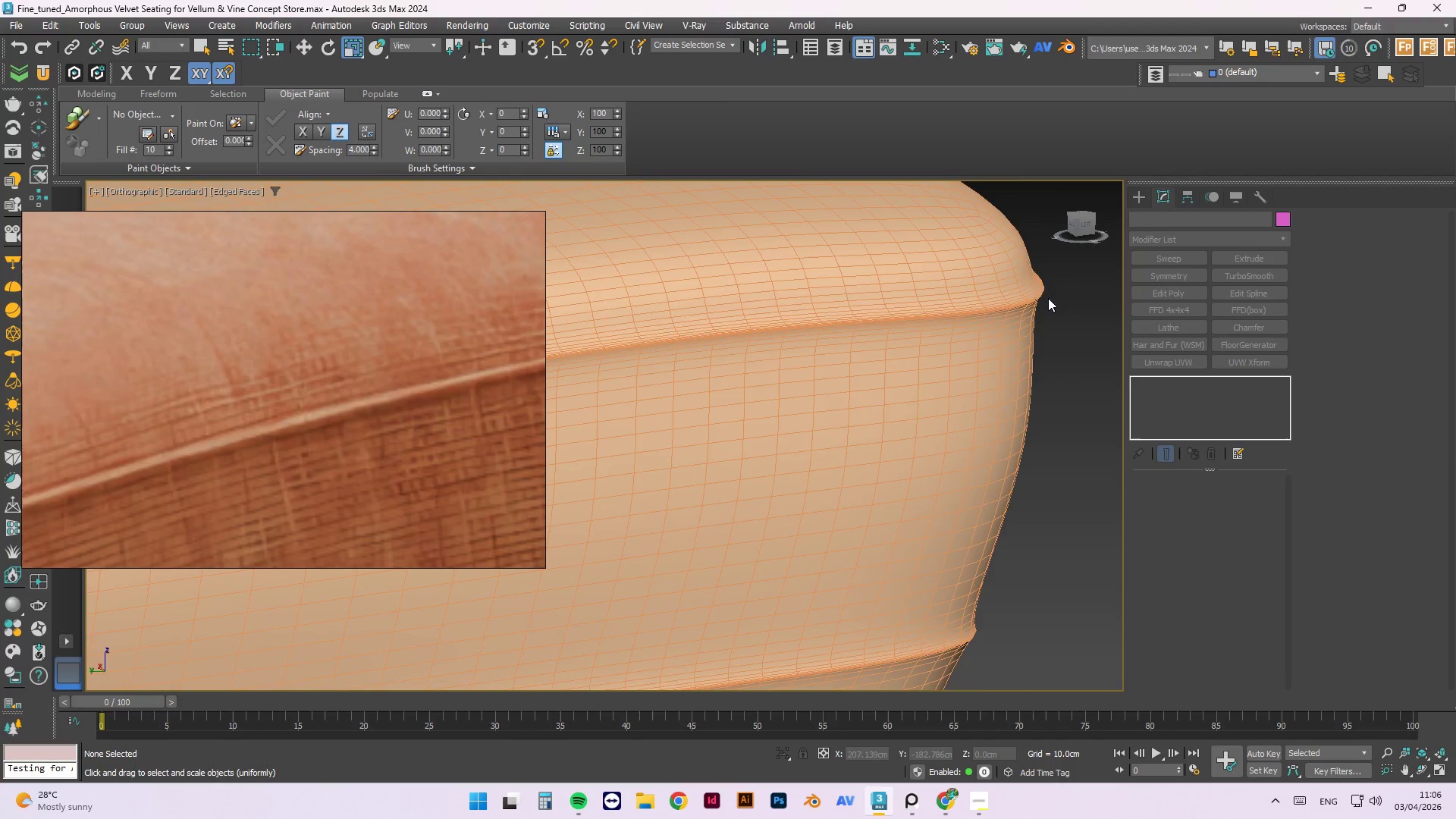 
left_click([993, 284])
 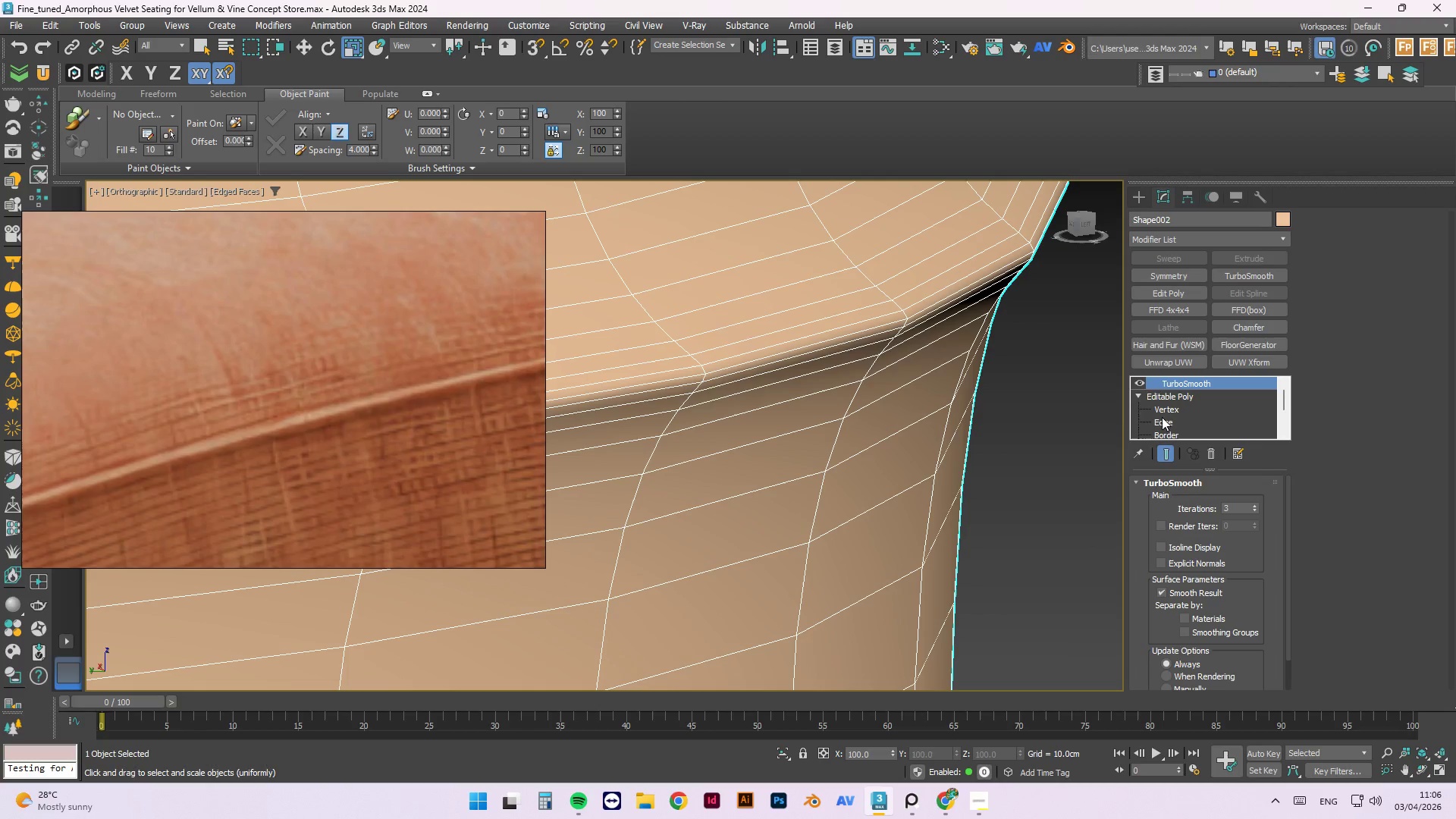 
scroll: coordinate [1012, 288], scroll_direction: up, amount: 7.0
 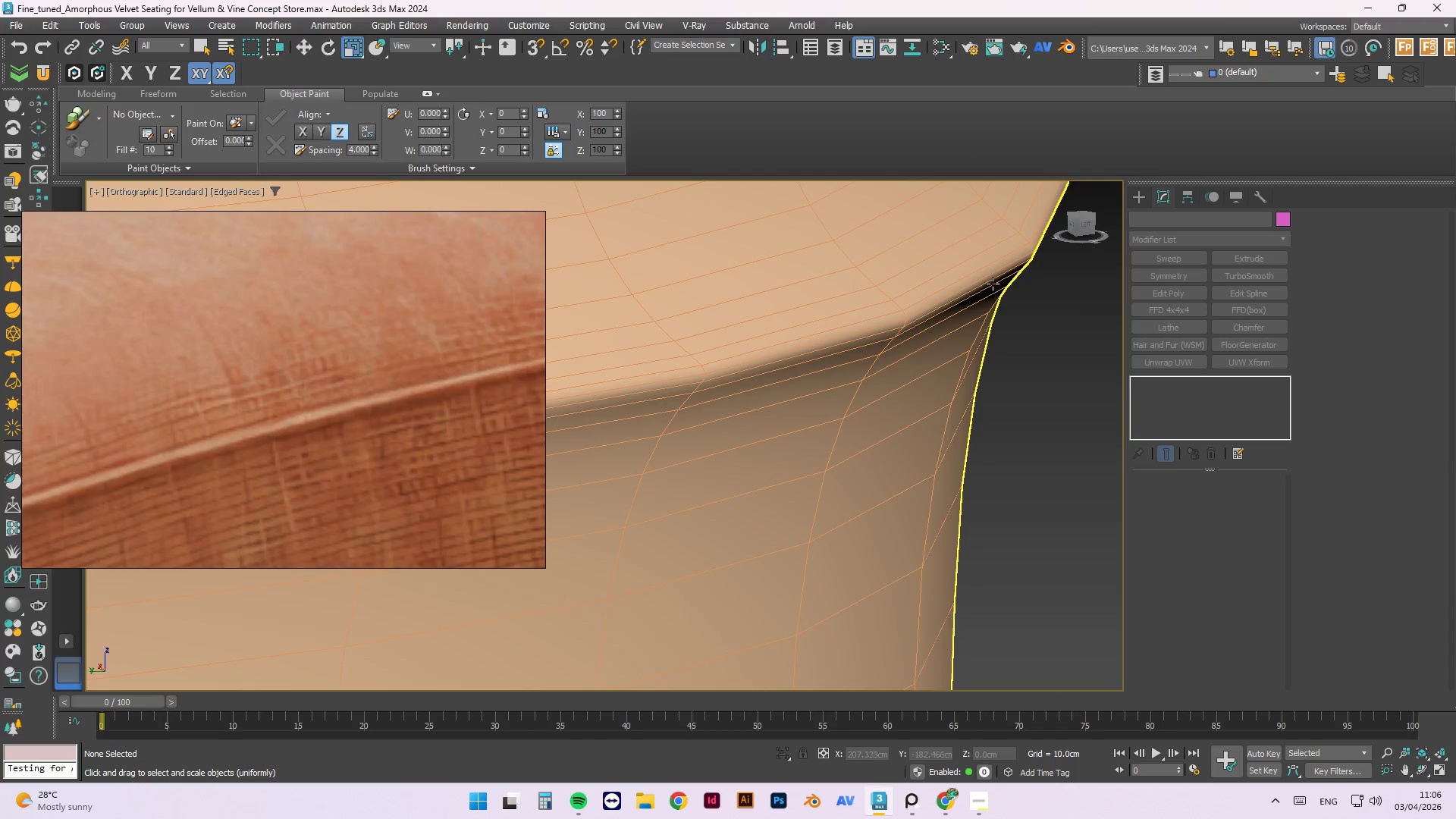 
hold_key(key=AltLeft, duration=1.5)
 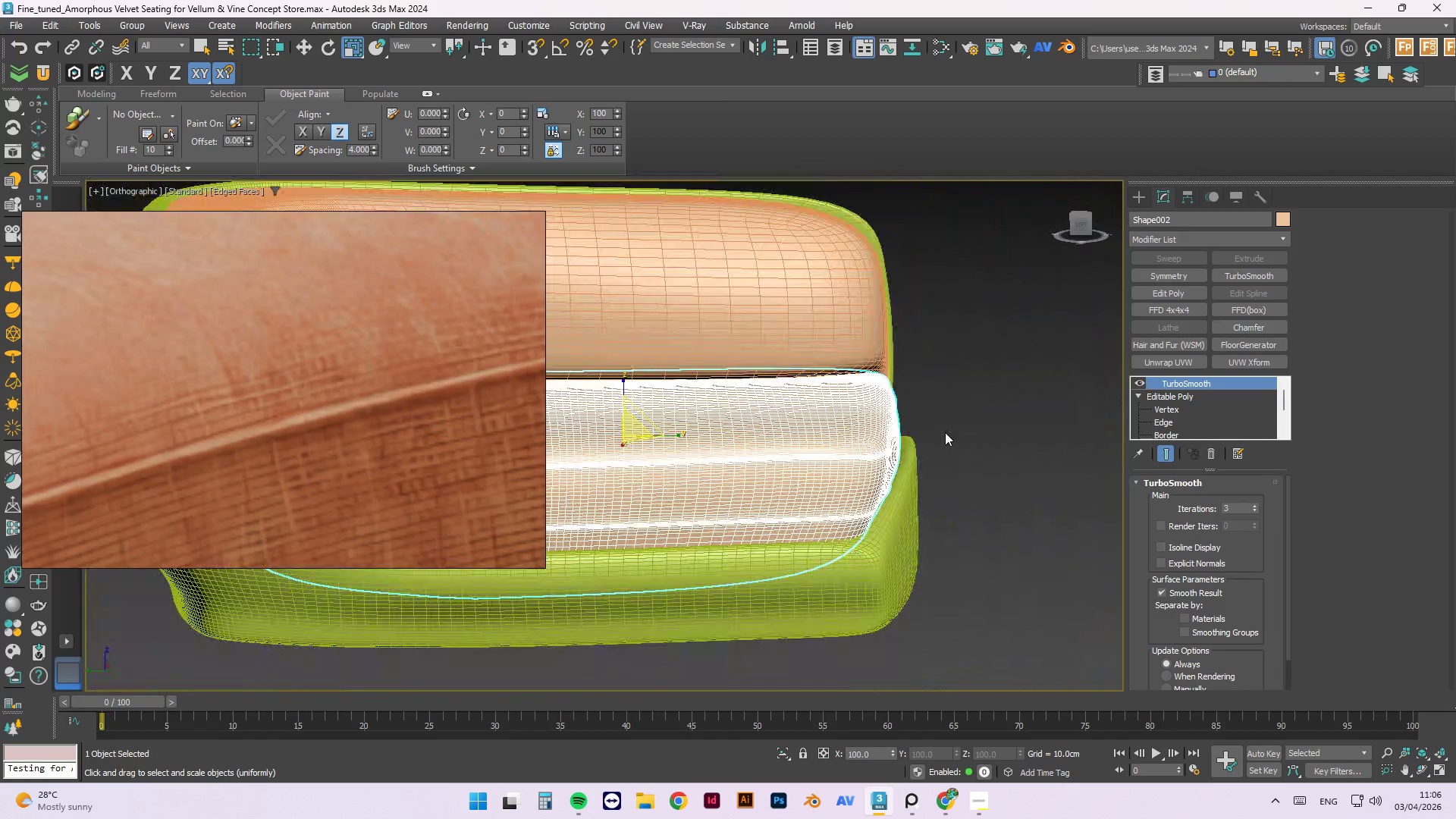 
scroll: coordinate [792, 470], scroll_direction: down, amount: 8.0
 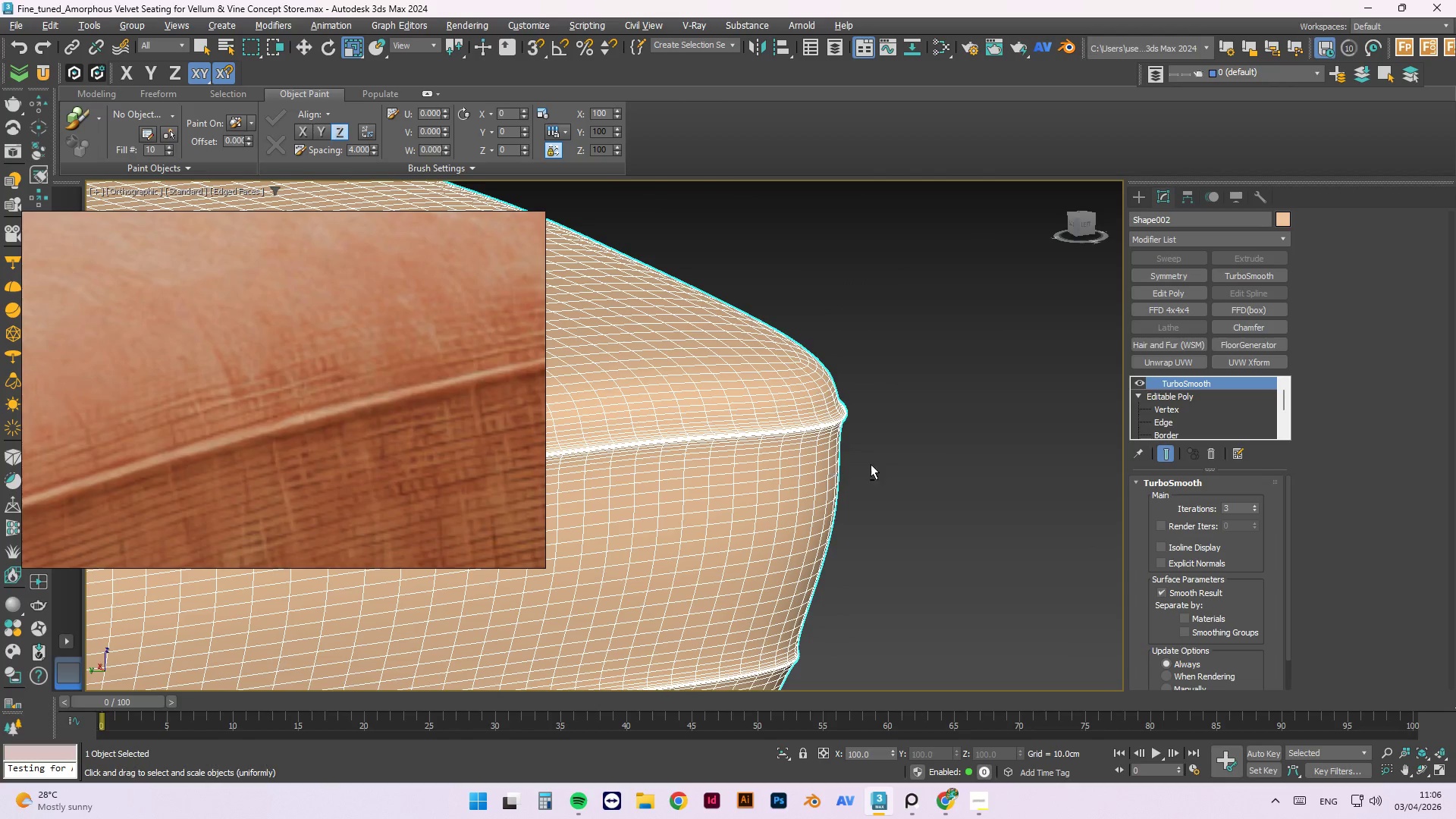 
key(Alt+AltLeft)
 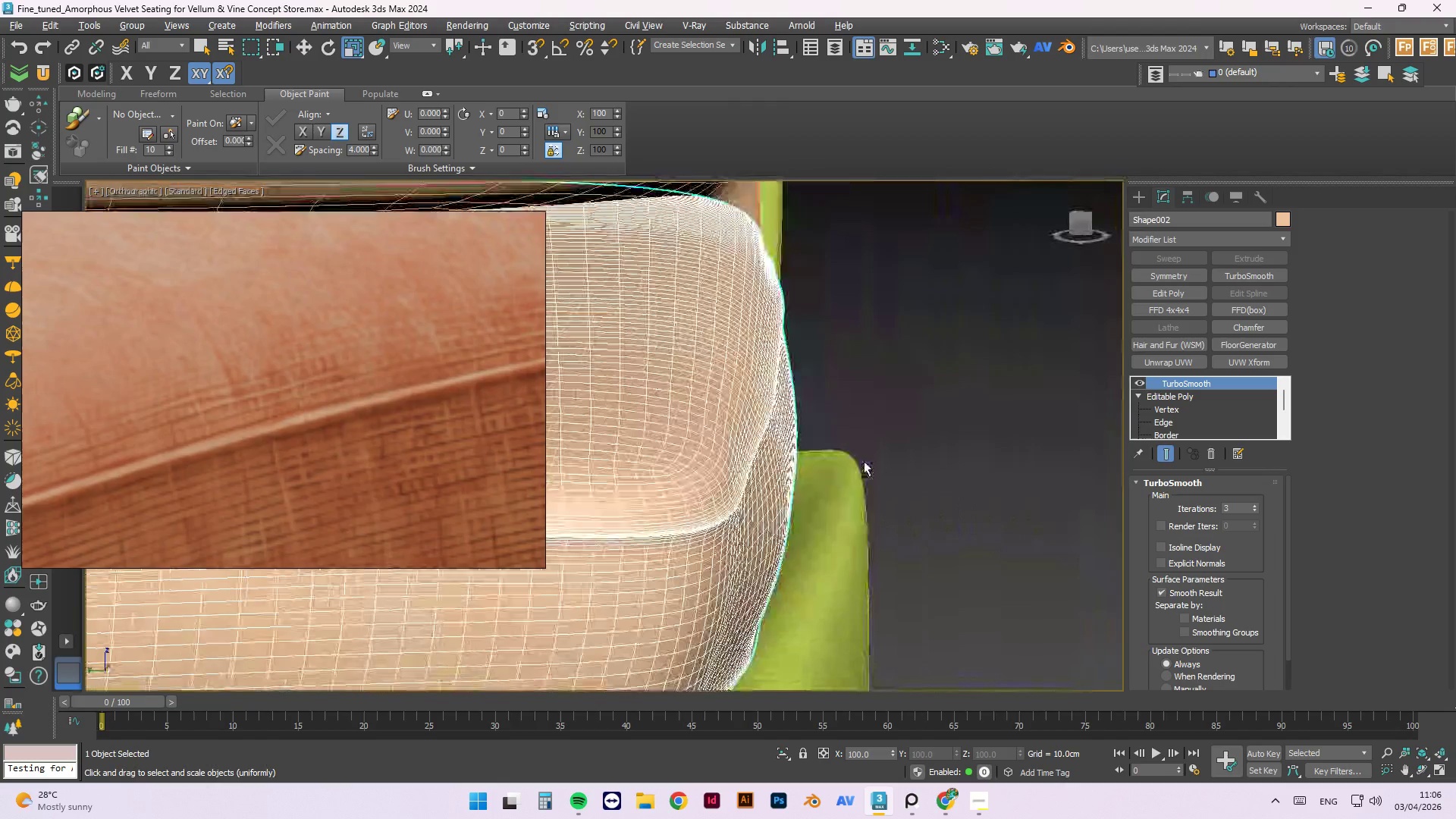 
key(Alt+AltLeft)
 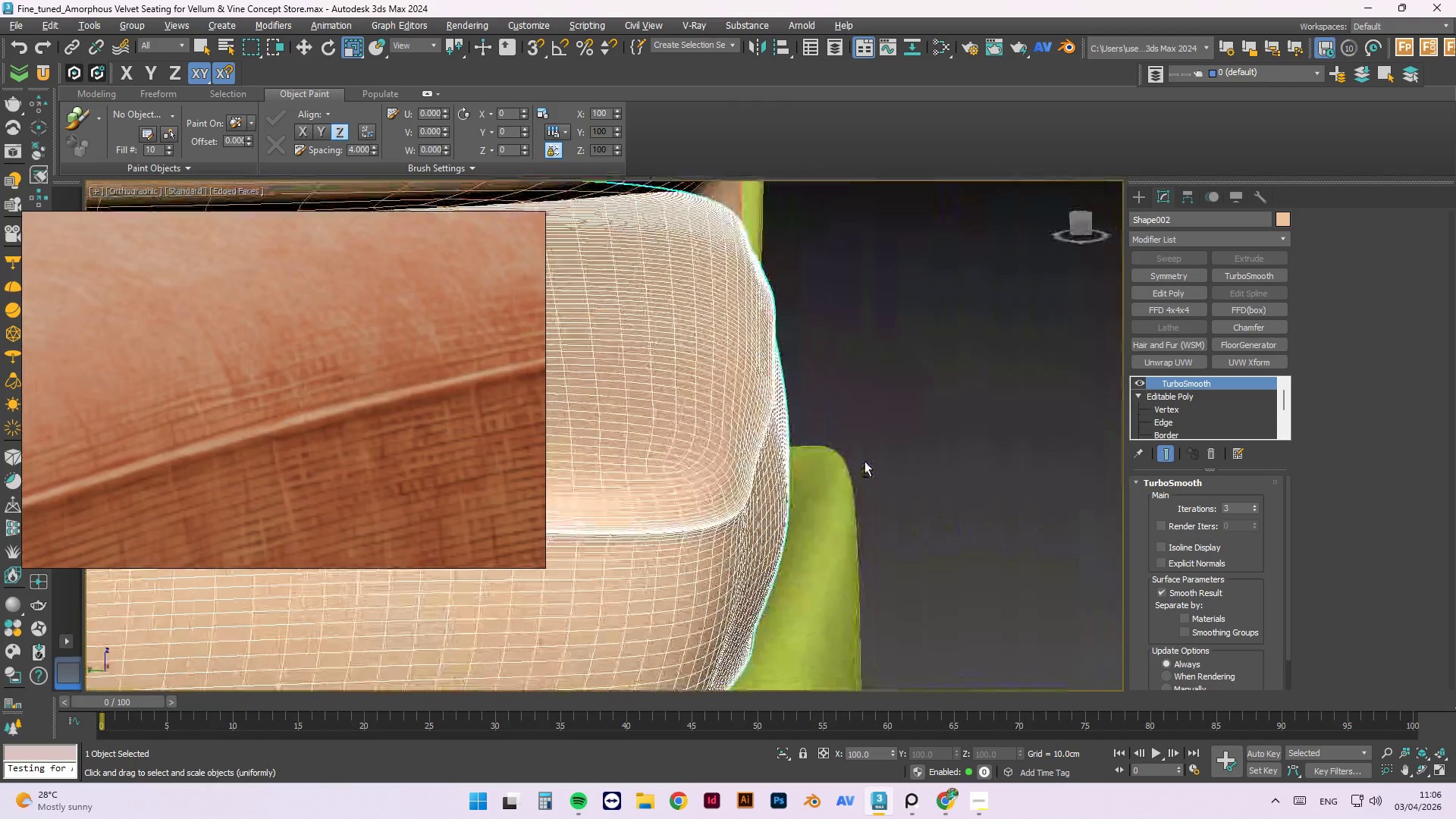 
key(Alt+AltLeft)
 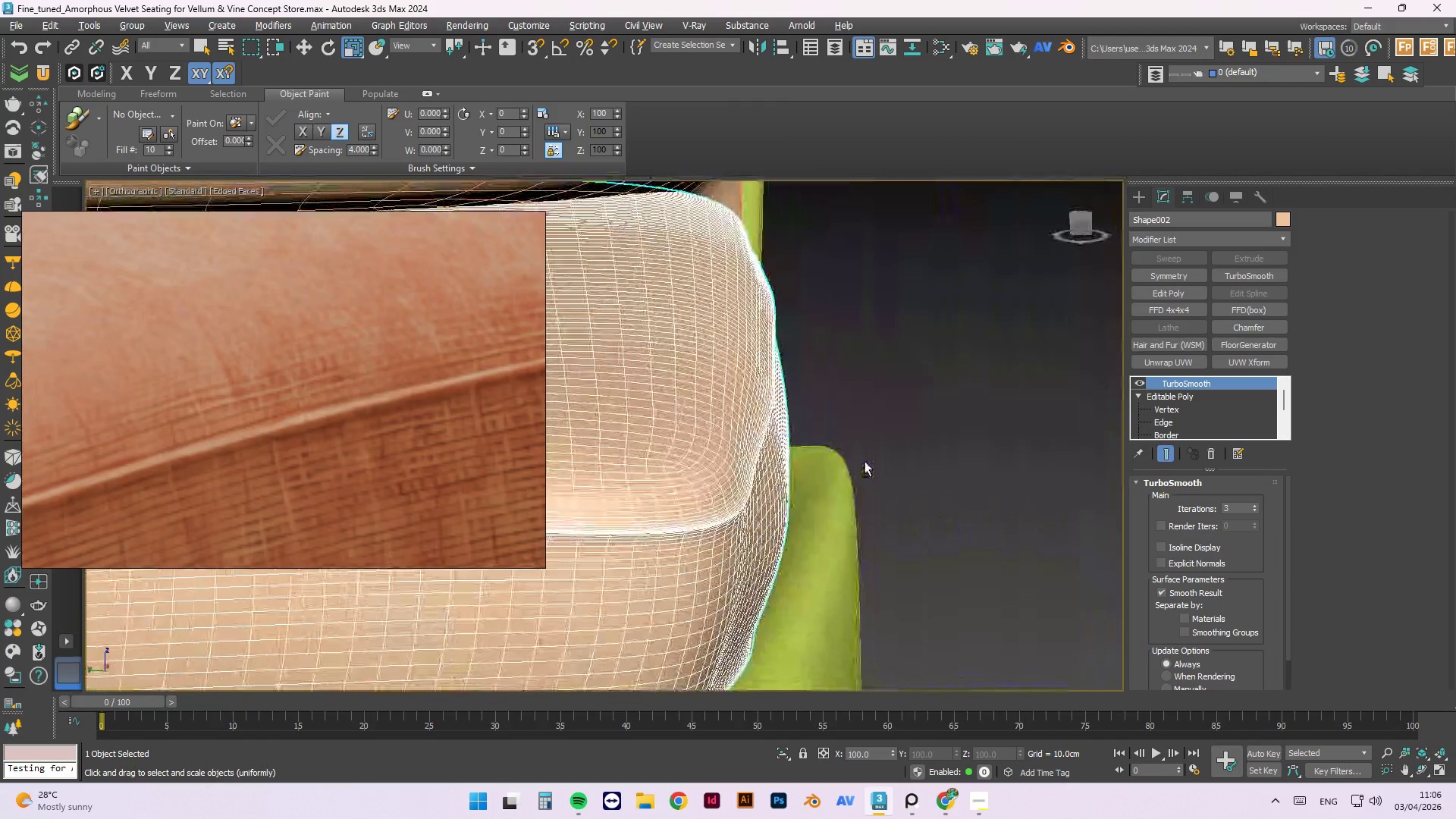 
key(Alt+AltLeft)
 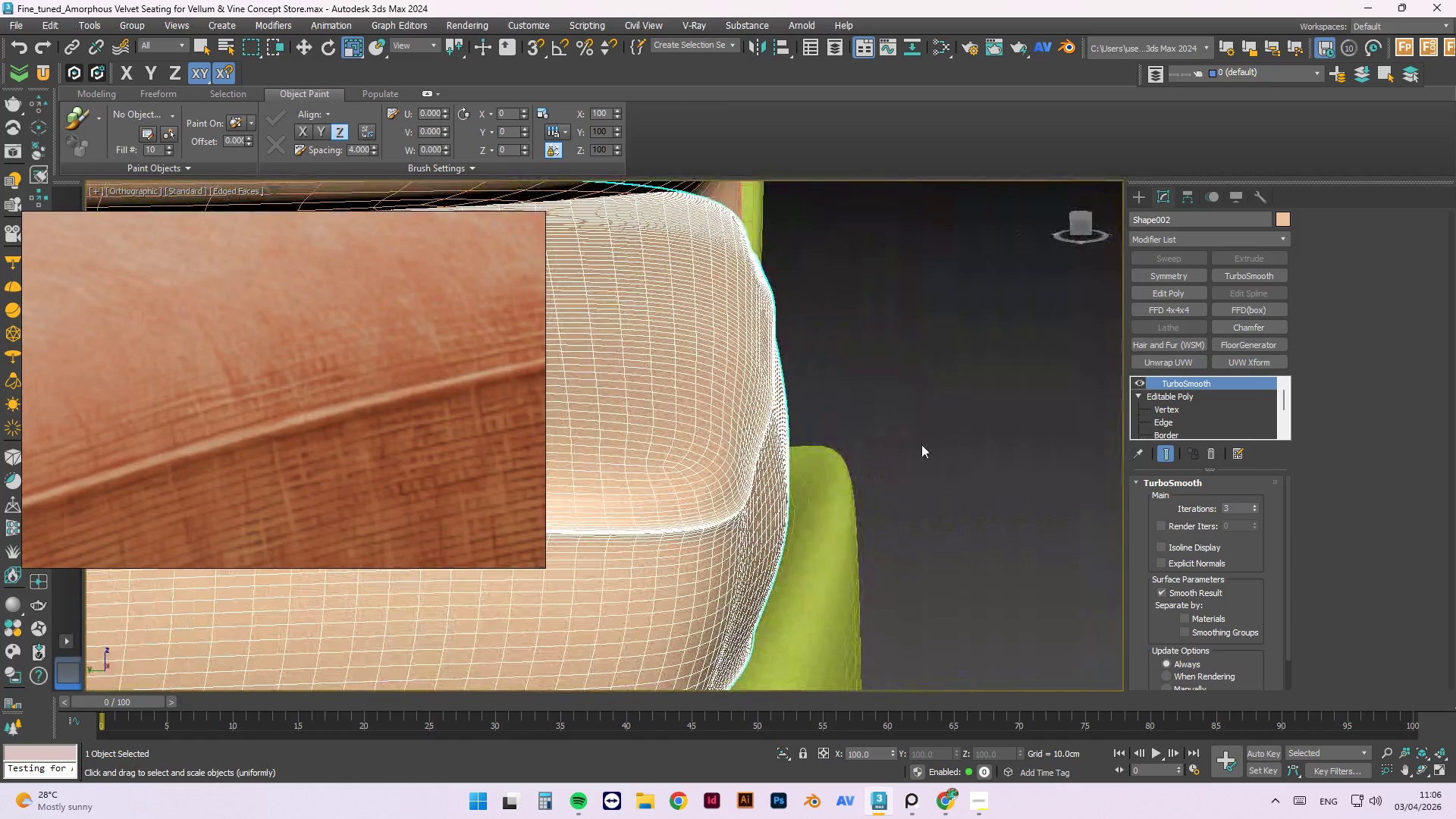 
left_click([945, 432])
 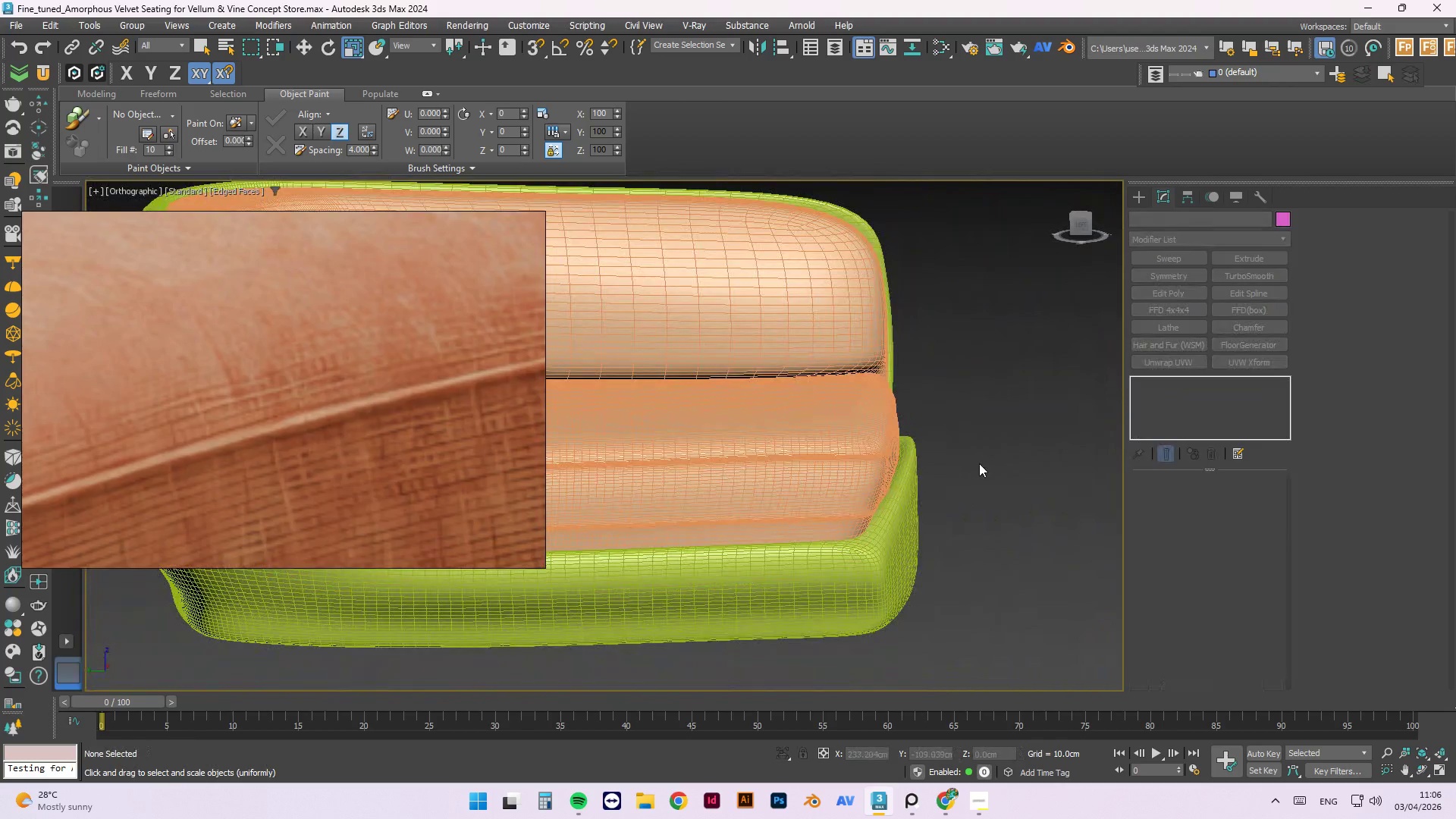 
scroll: coordinate [940, 431], scroll_direction: down, amount: 4.0
 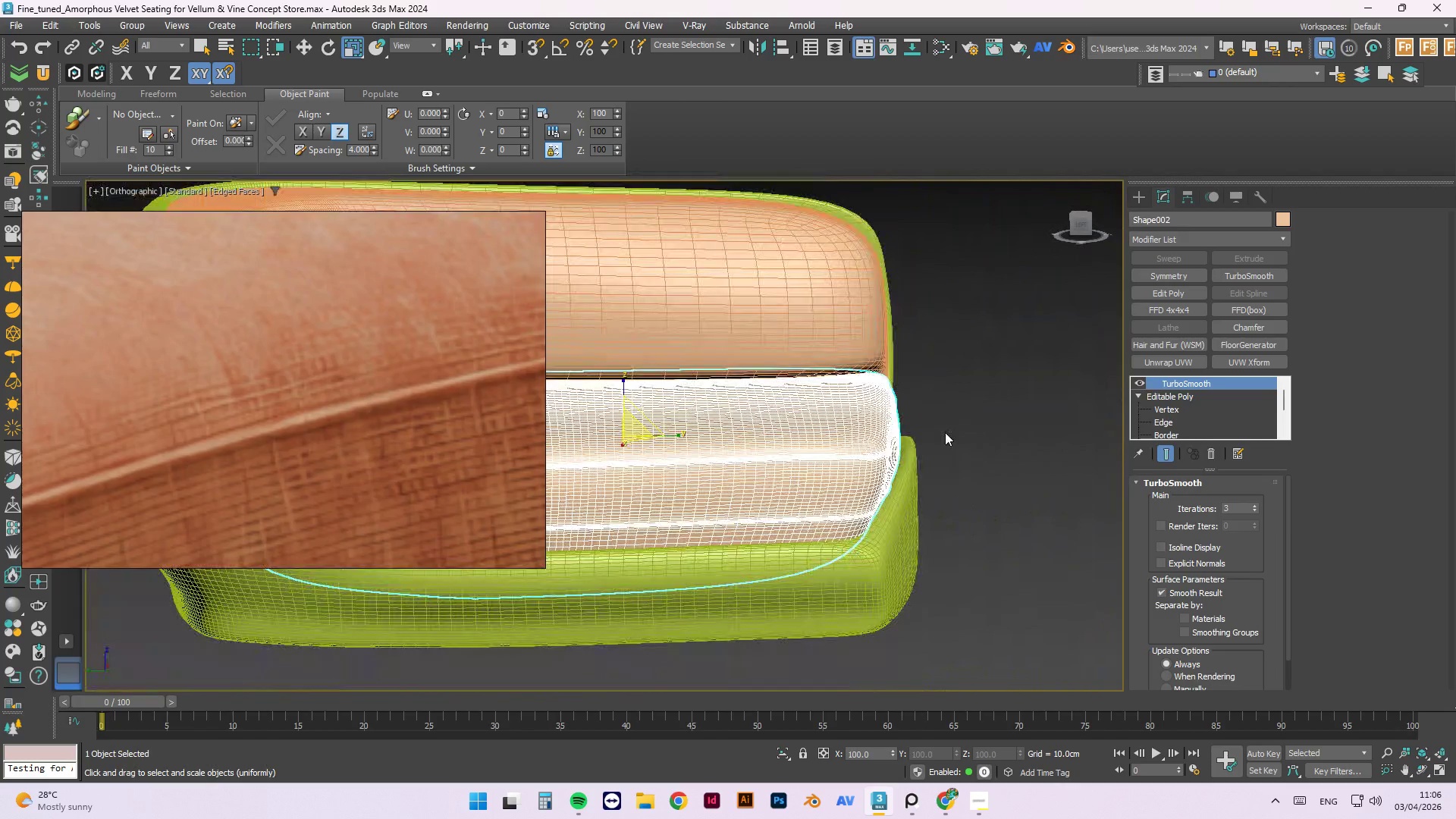 
hold_key(key=AltLeft, duration=0.42)
 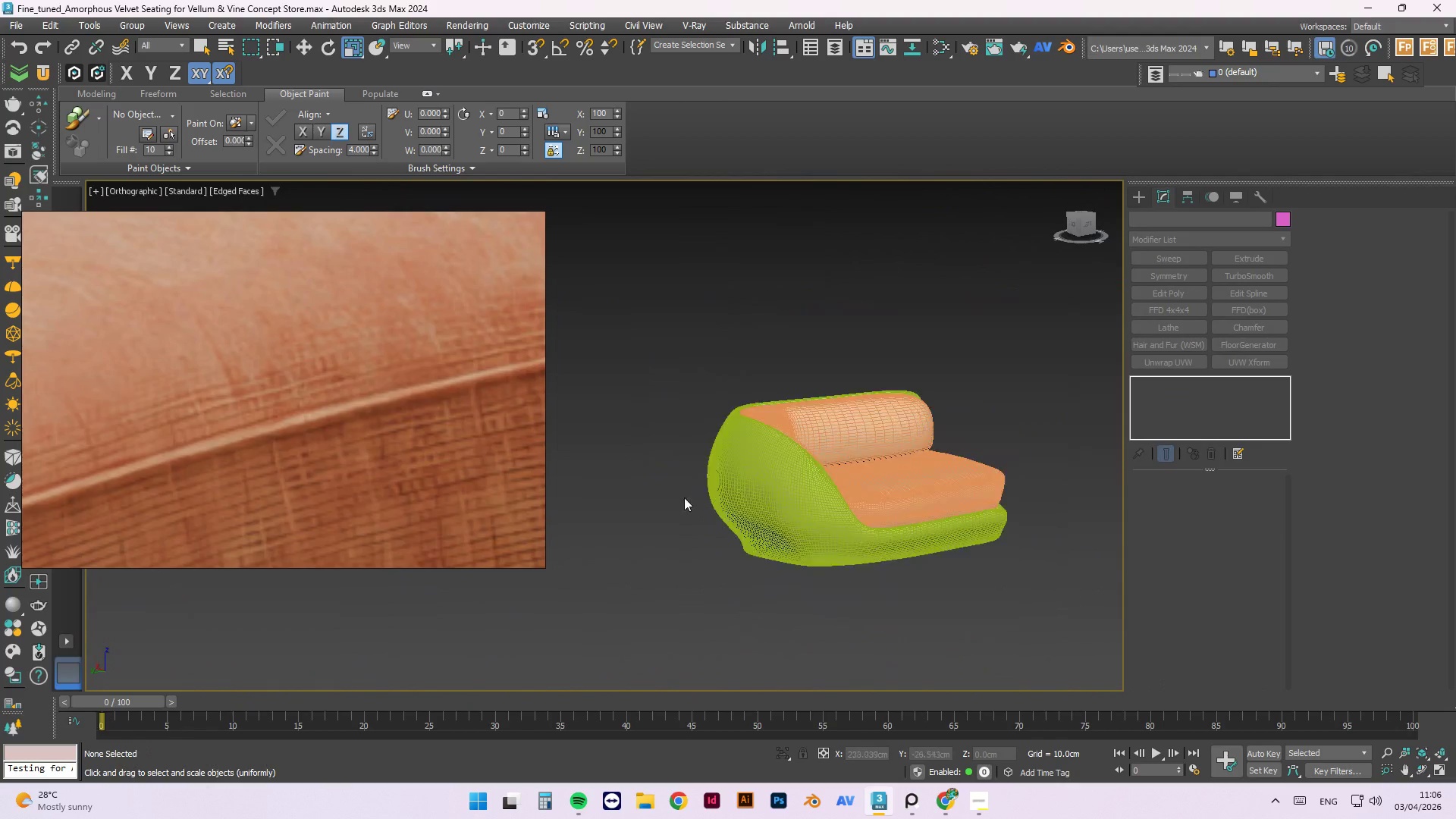 
scroll: coordinate [935, 478], scroll_direction: down, amount: 1.0
 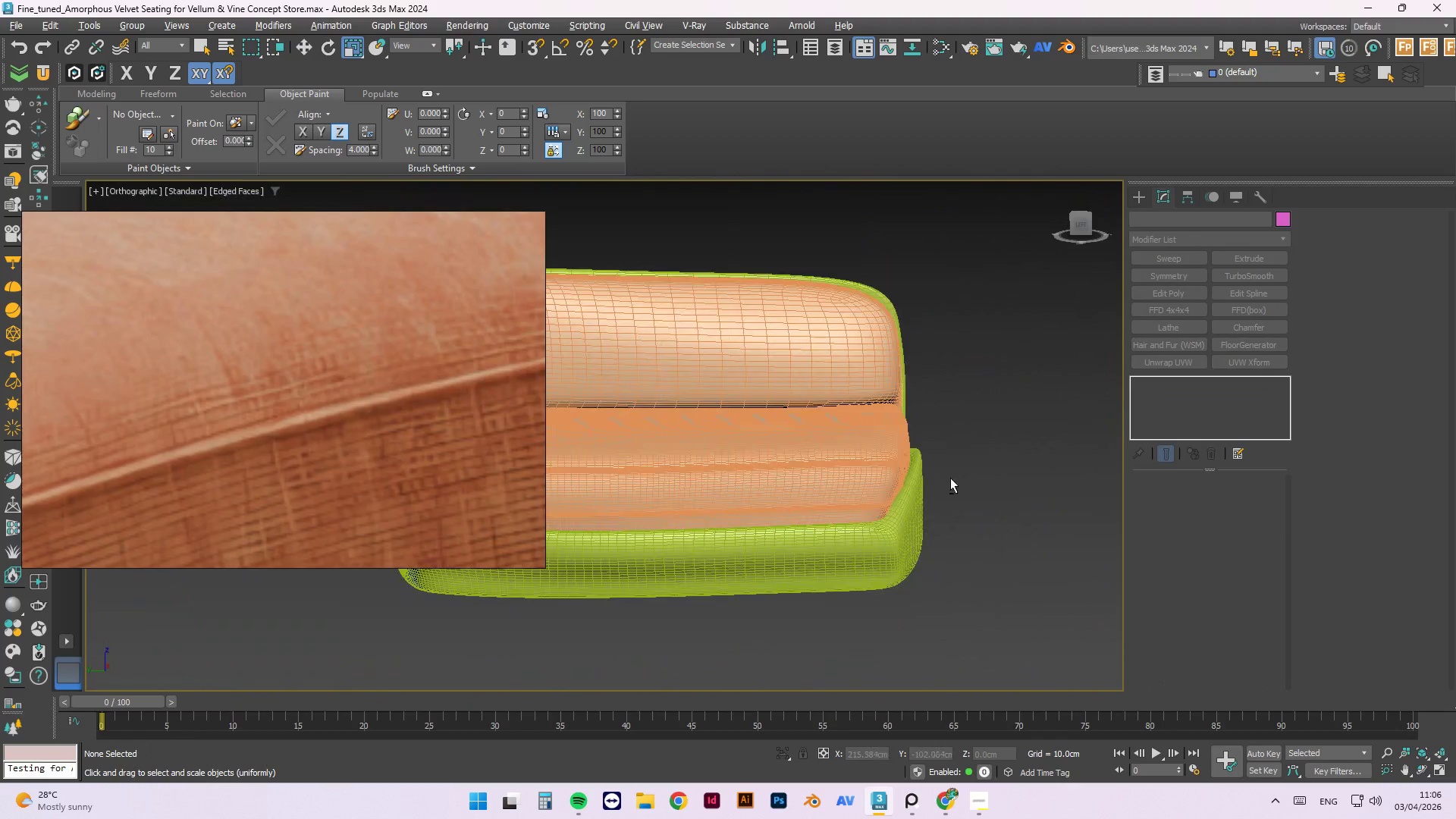 
left_click([1036, 455])
 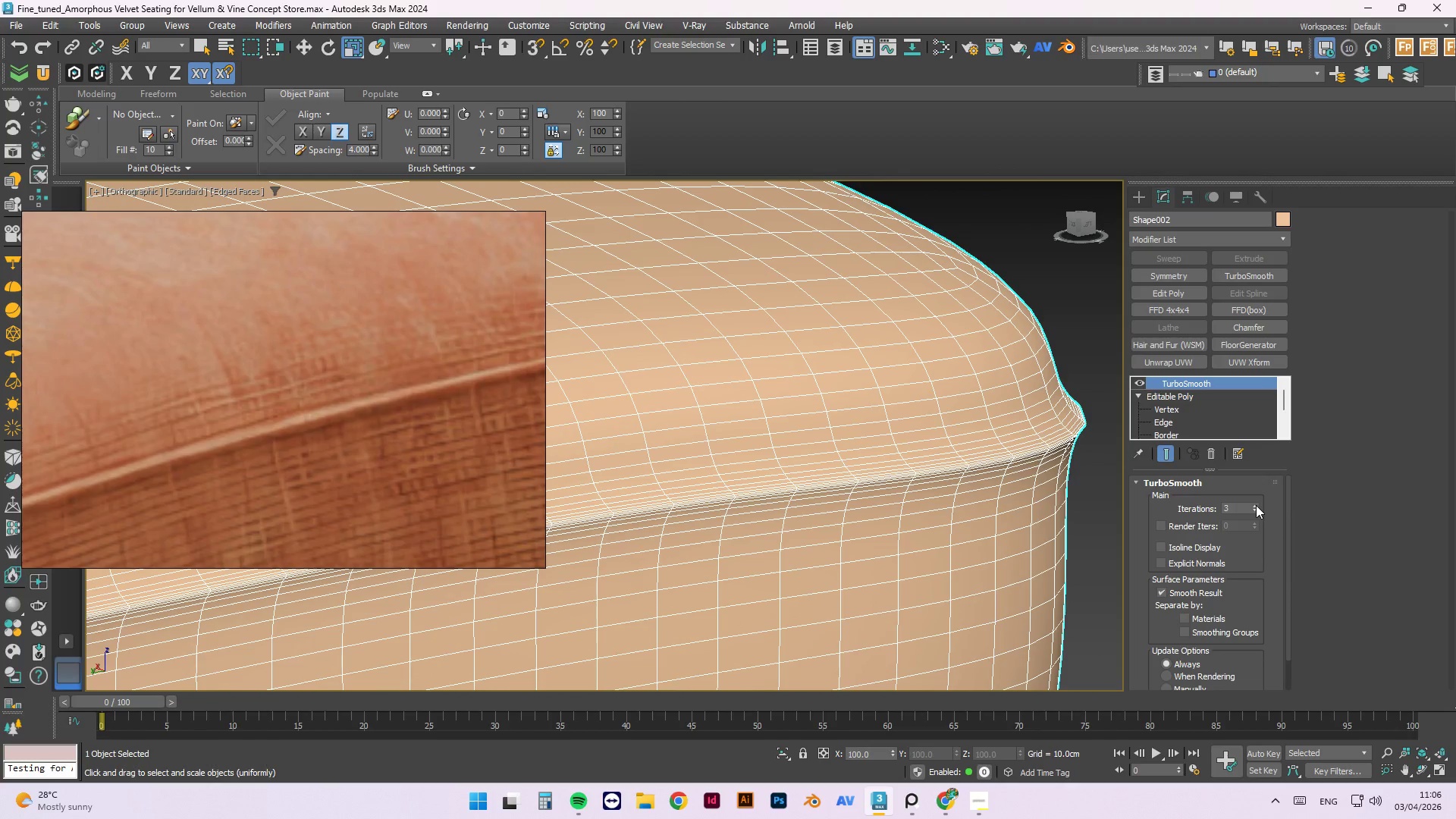 
scroll: coordinate [1086, 452], scroll_direction: up, amount: 8.0
 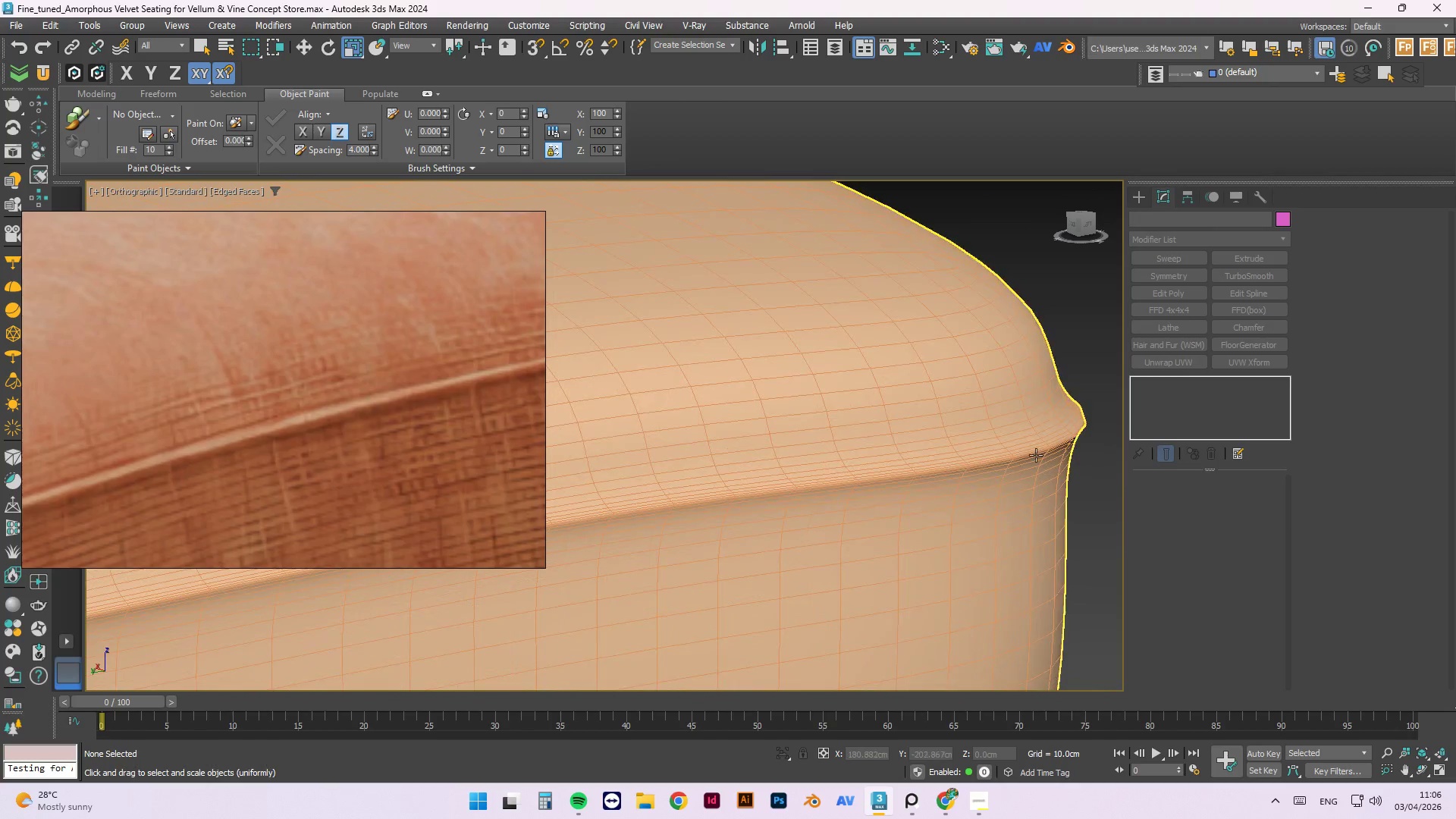 
left_click([1254, 503])
 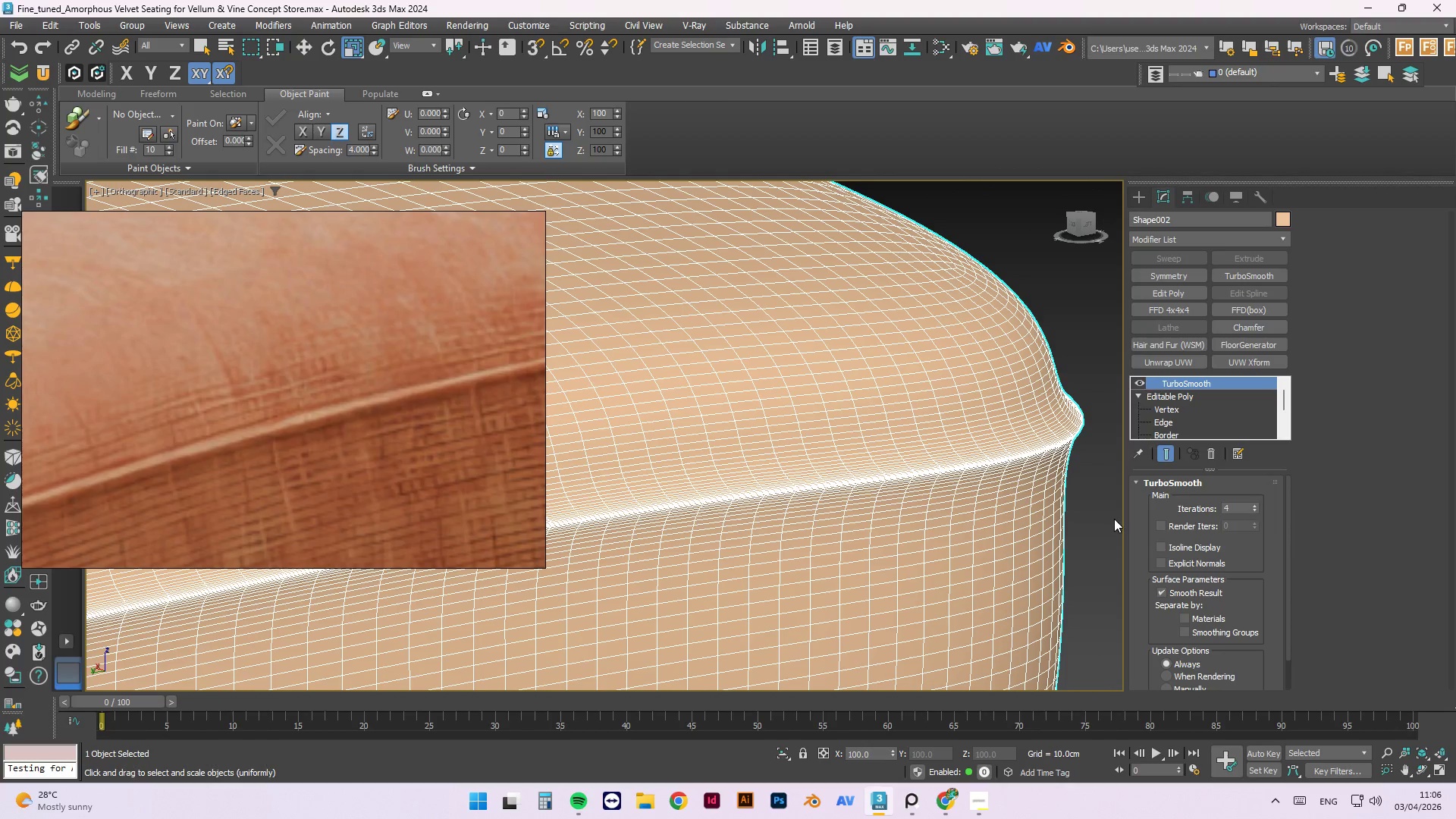 
left_click([1114, 519])
 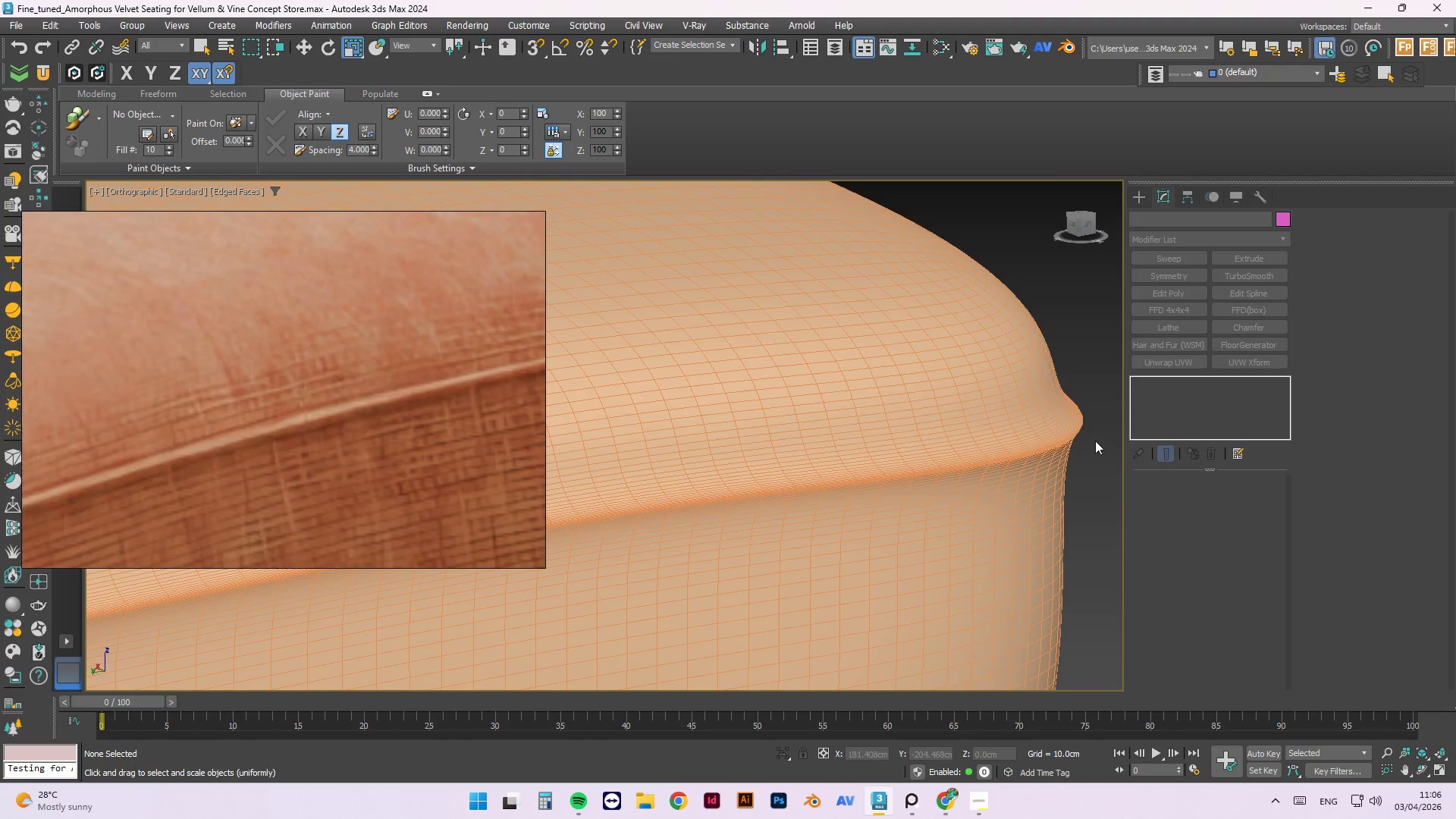 
scroll: coordinate [1056, 427], scroll_direction: up, amount: 6.0
 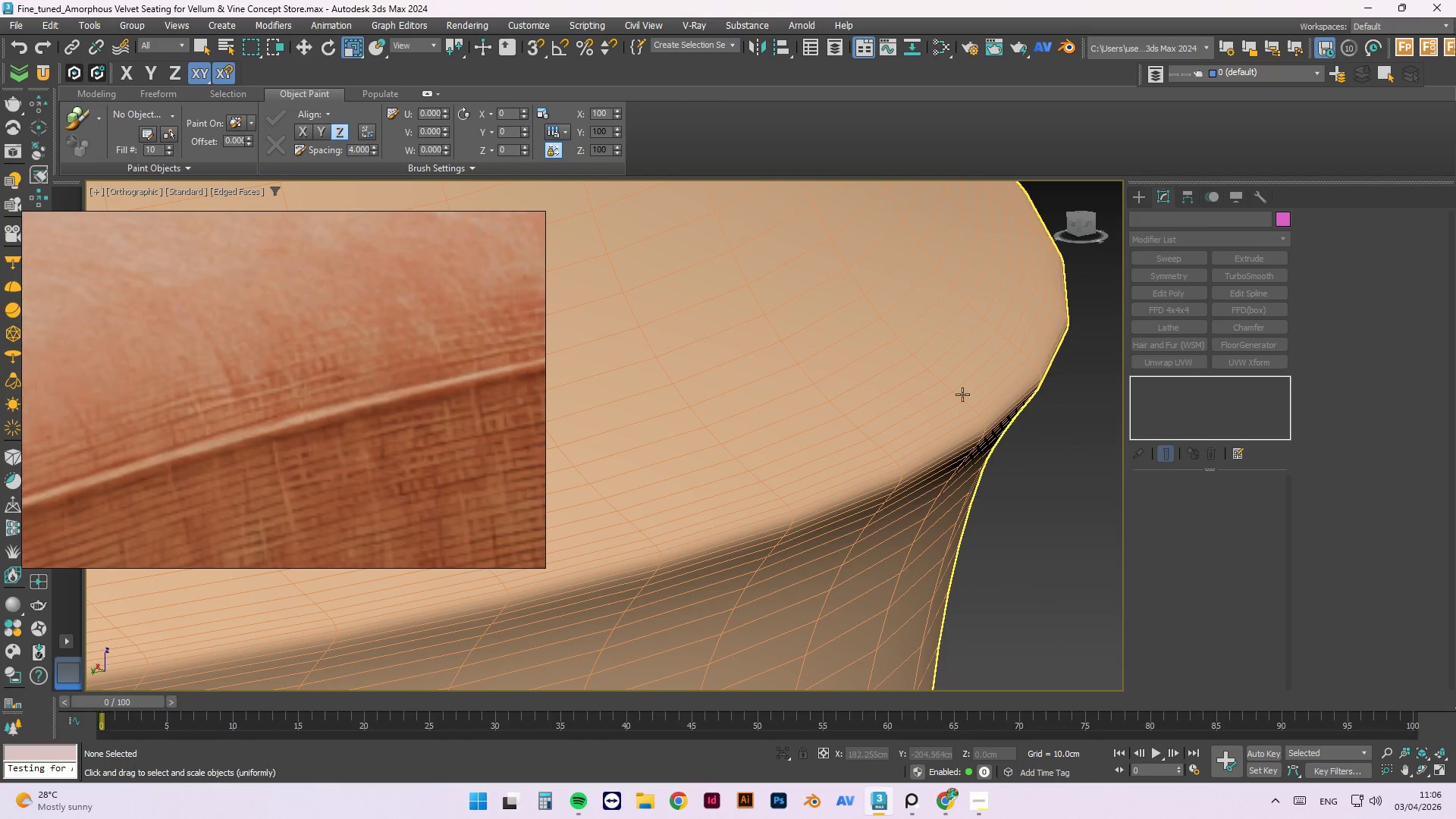 
left_click([956, 391])
 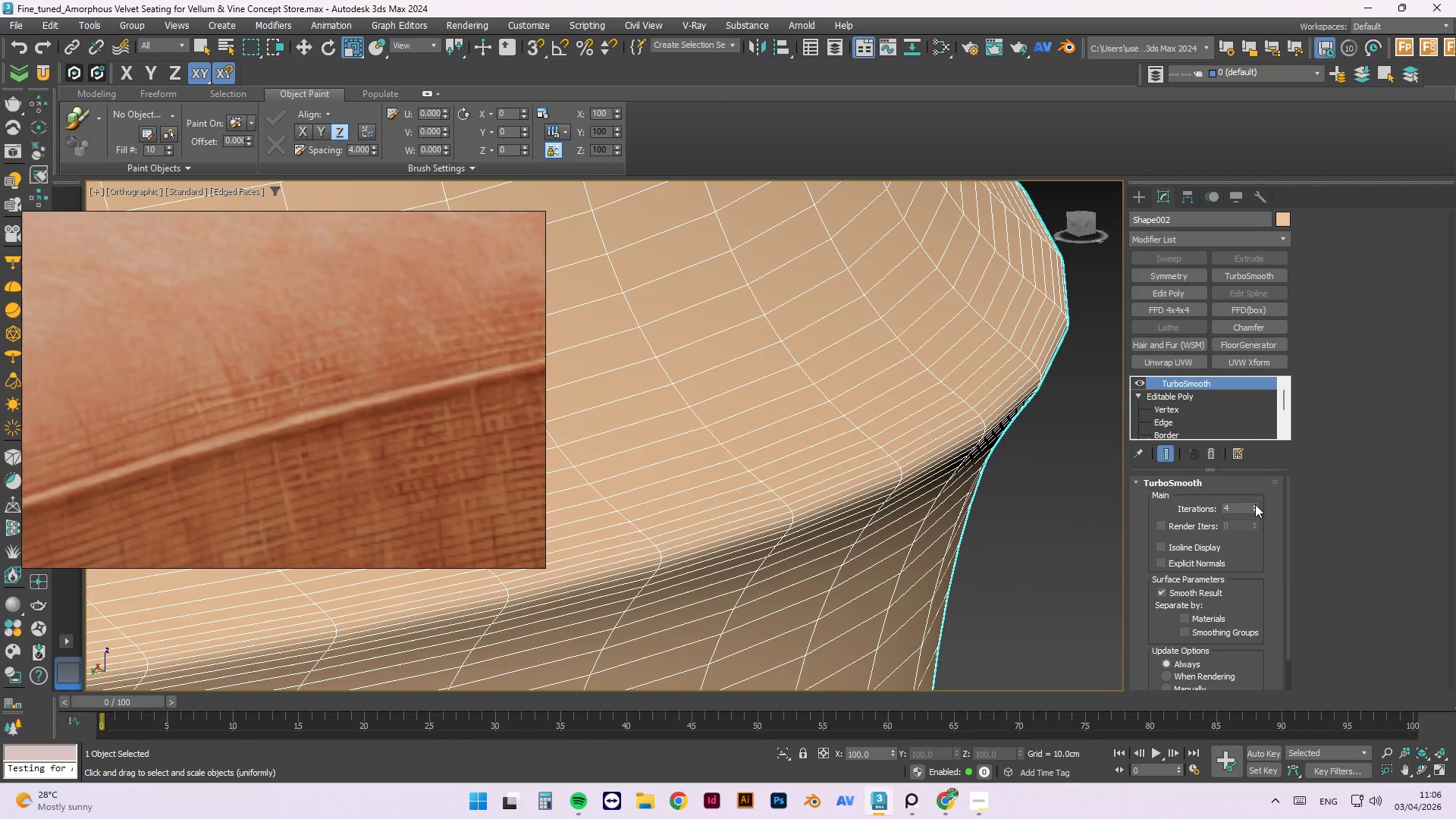 
double_click([1030, 569])
 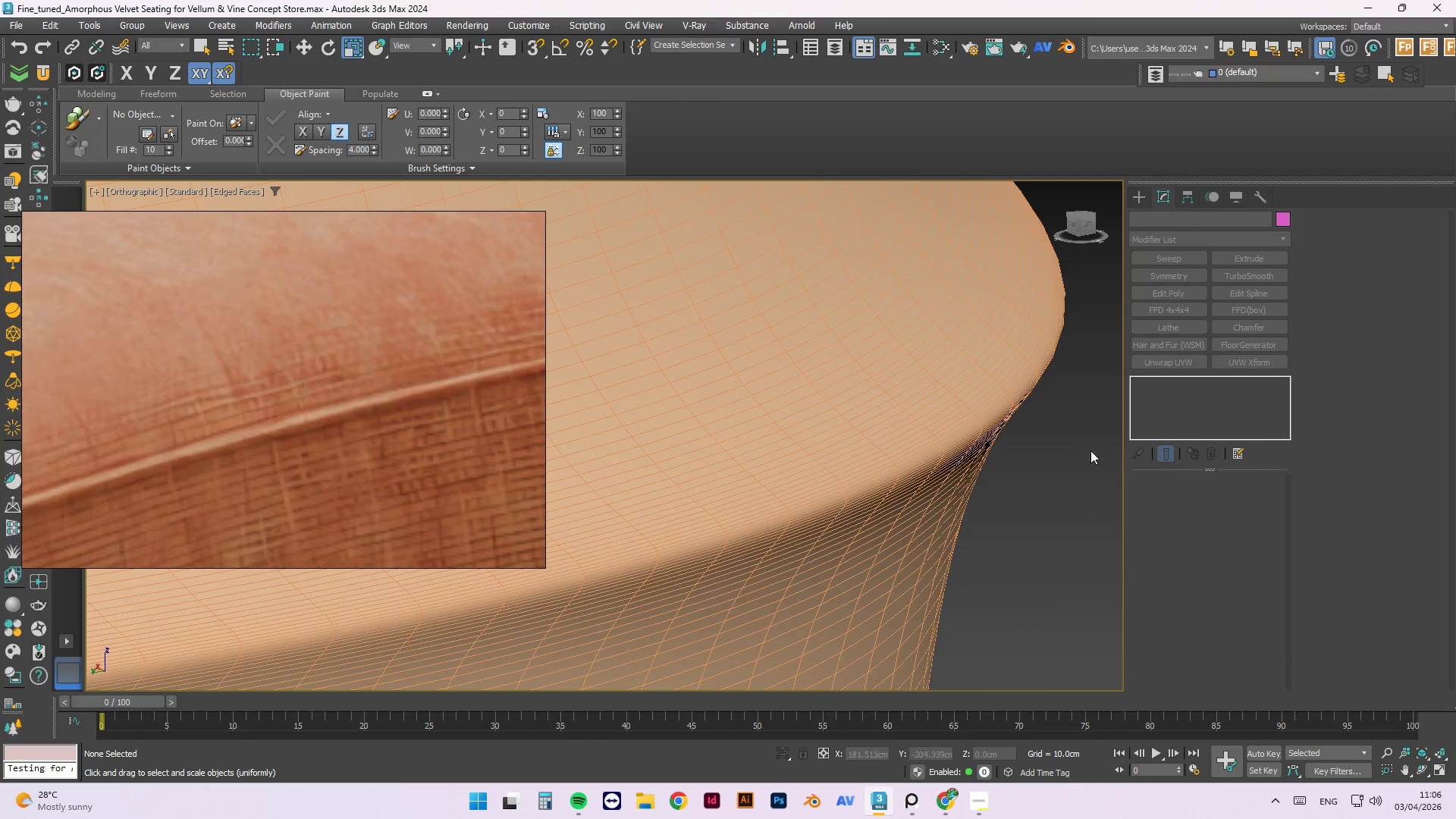 
scroll: coordinate [1068, 510], scroll_direction: down, amount: 2.0
 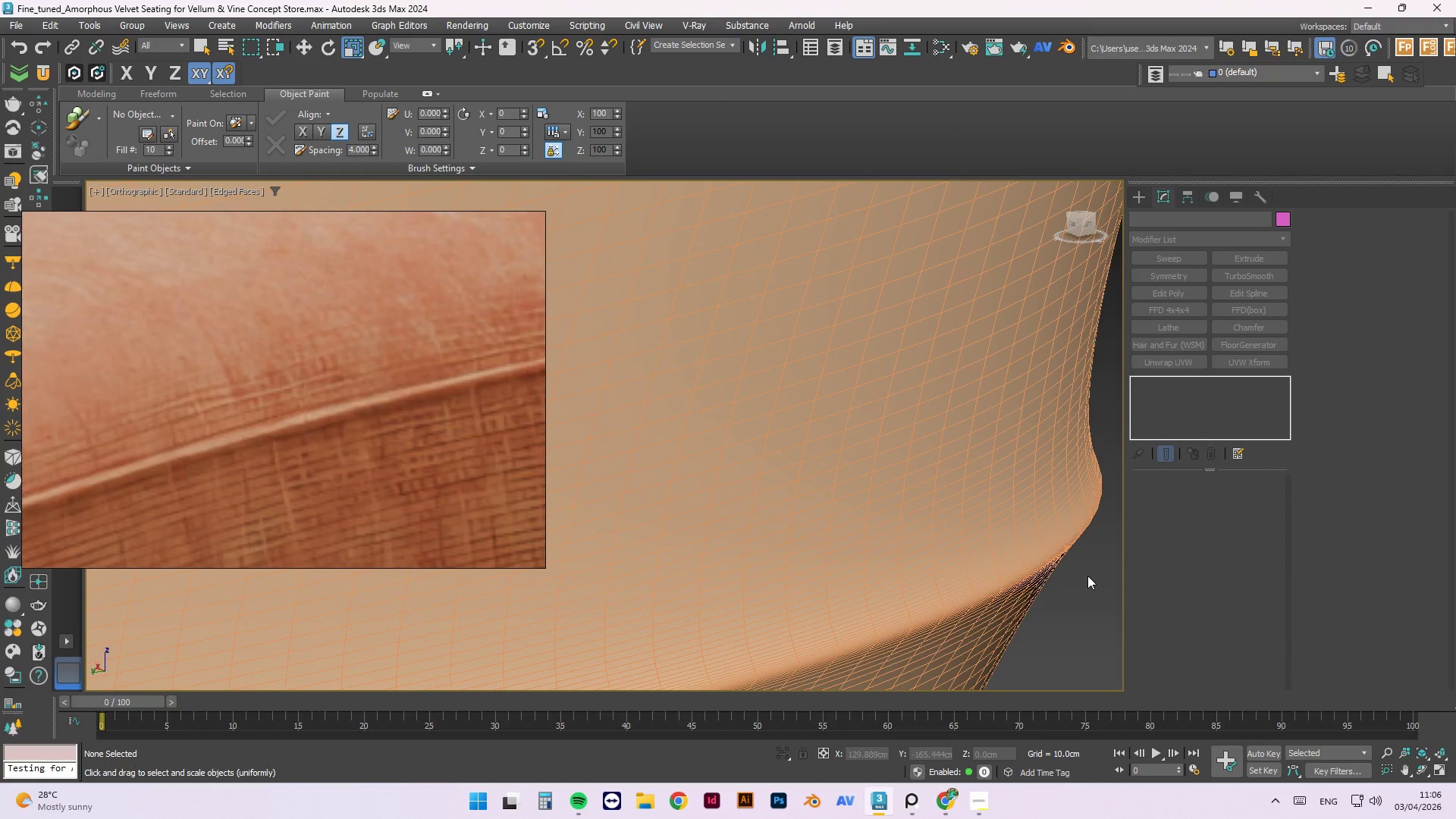 
left_click([941, 415])
 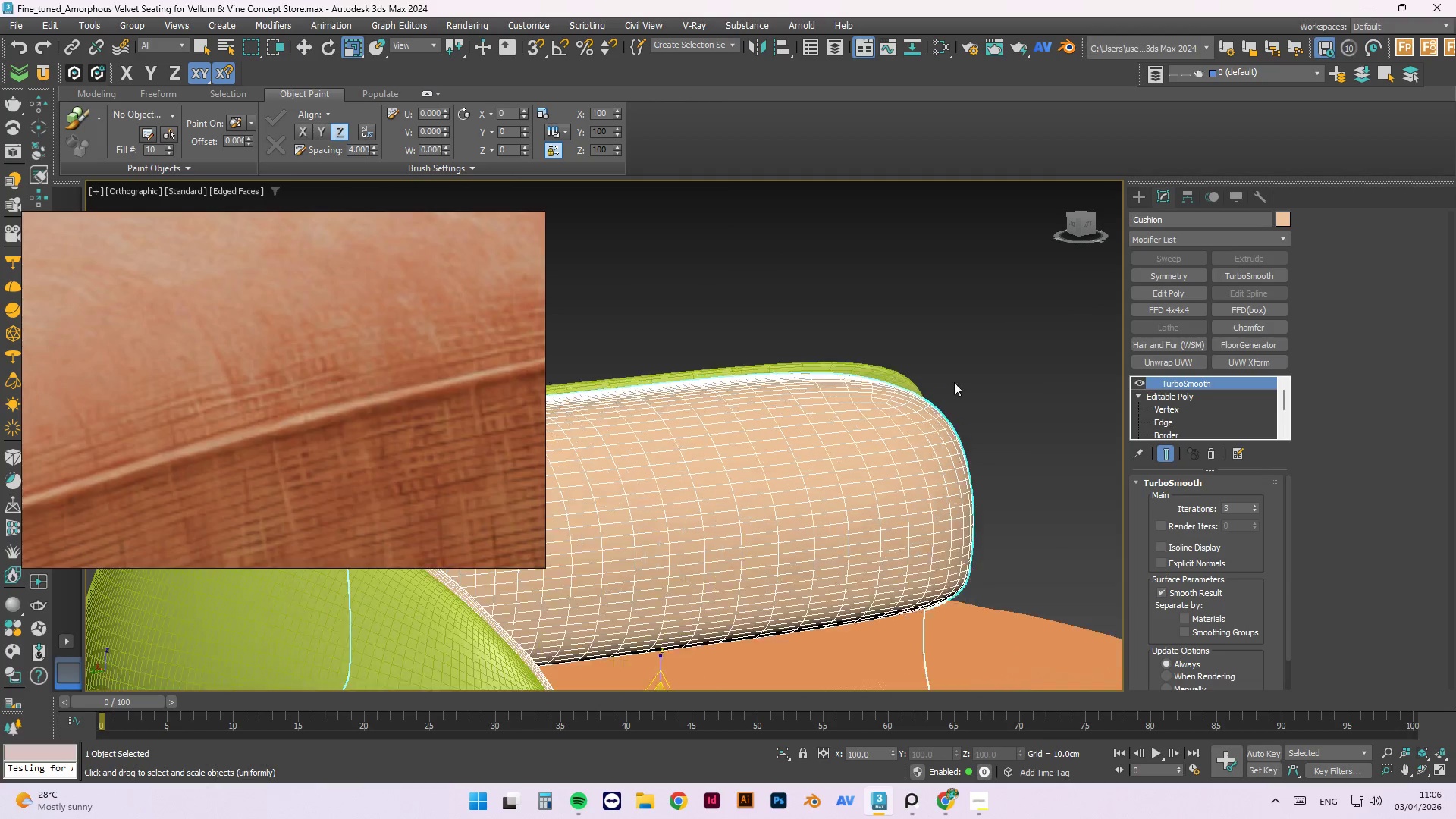 
scroll: coordinate [908, 409], scroll_direction: down, amount: 11.0
 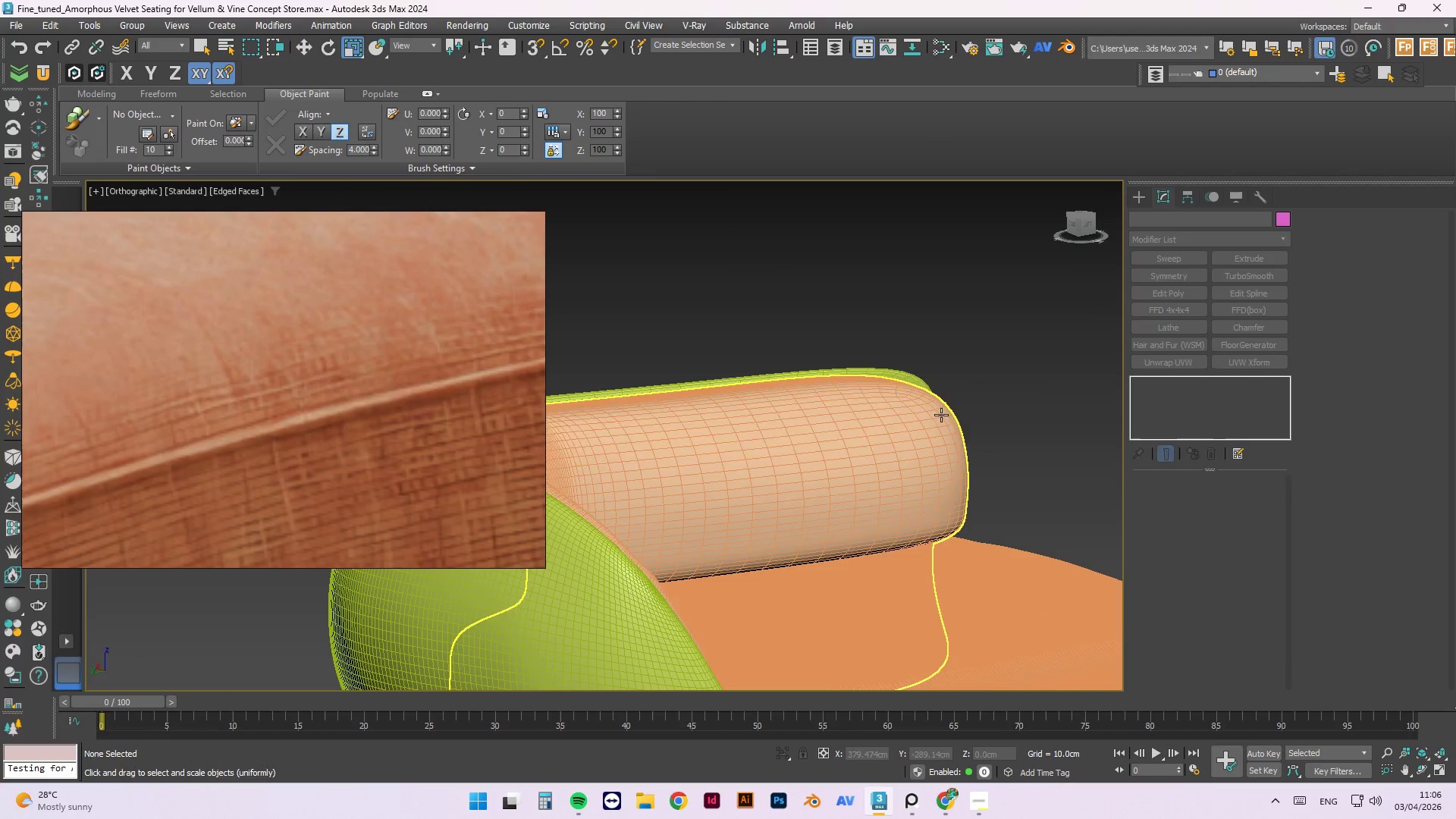 
scroll: coordinate [956, 394], scroll_direction: up, amount: 5.0
 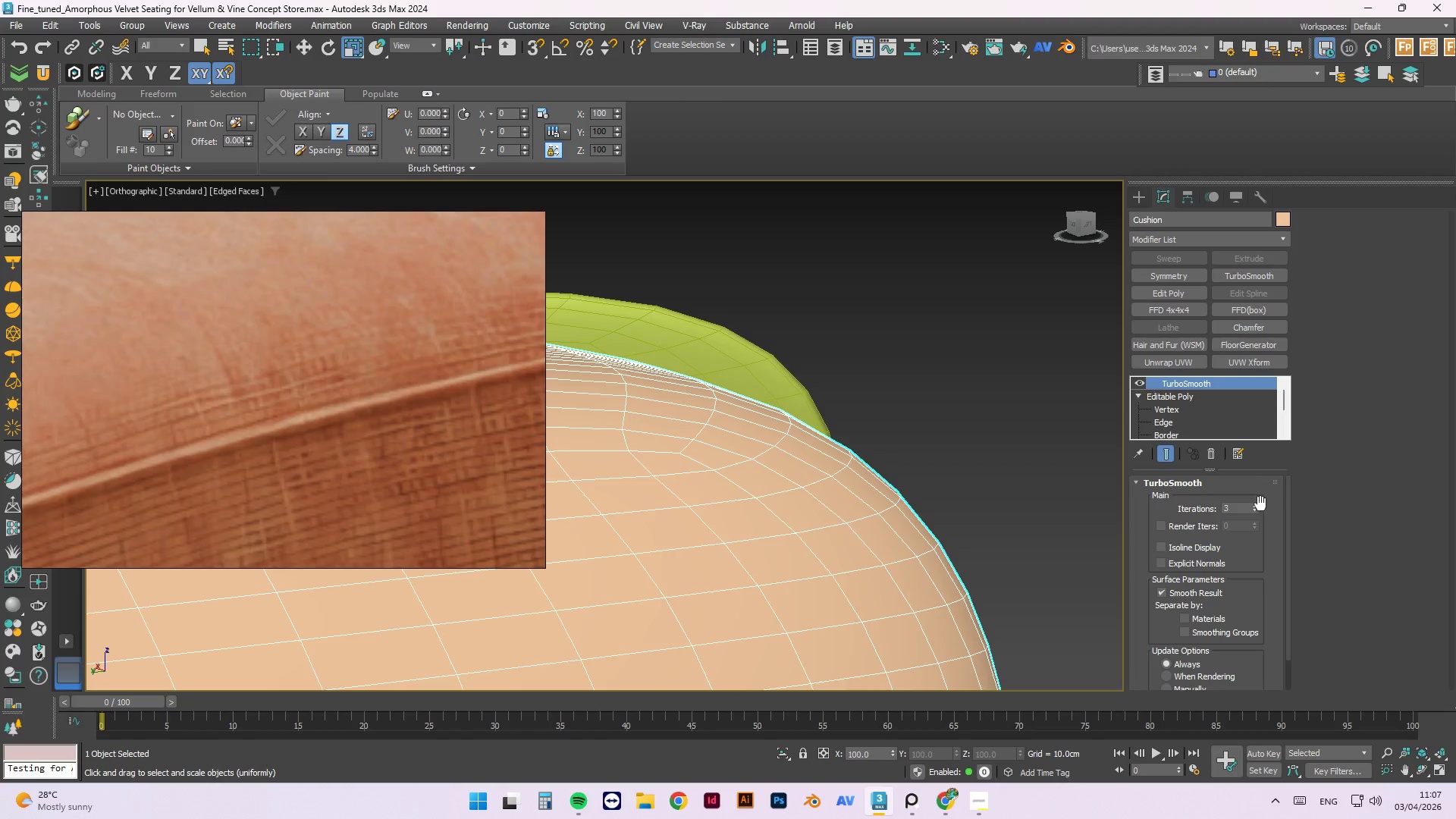 
left_click([1257, 504])
 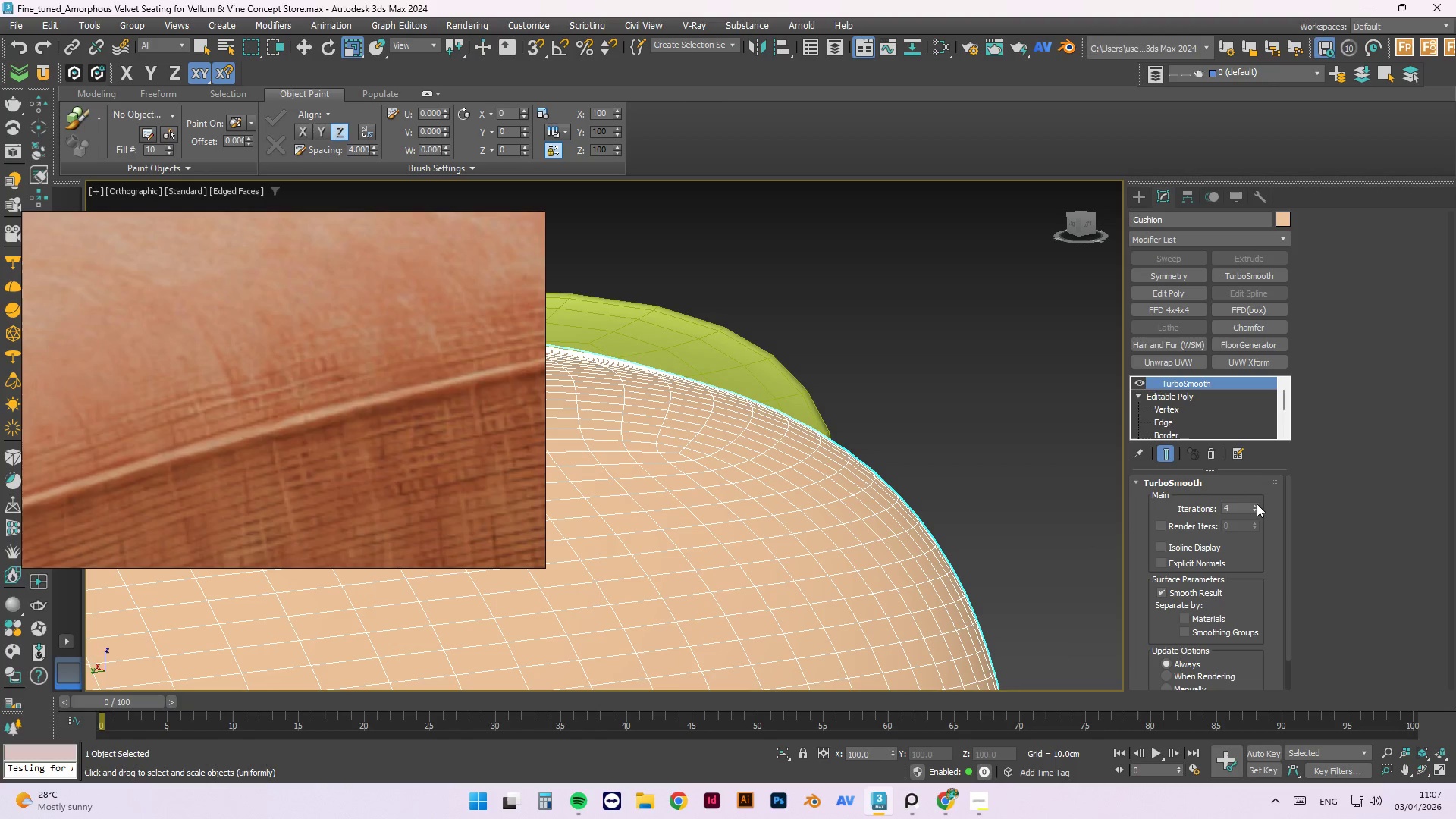 
left_click([1257, 504])
 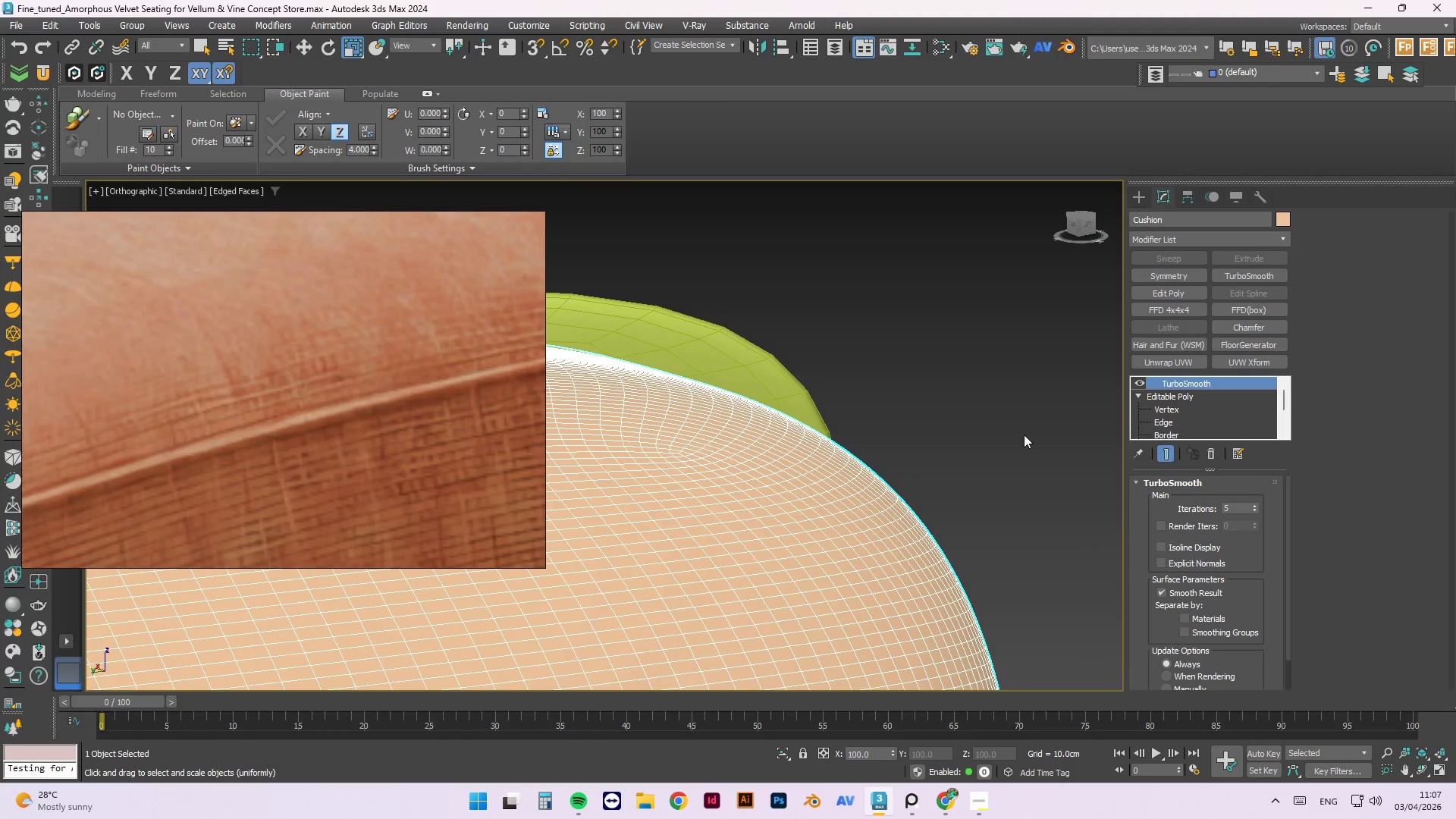 
double_click([1024, 433])
 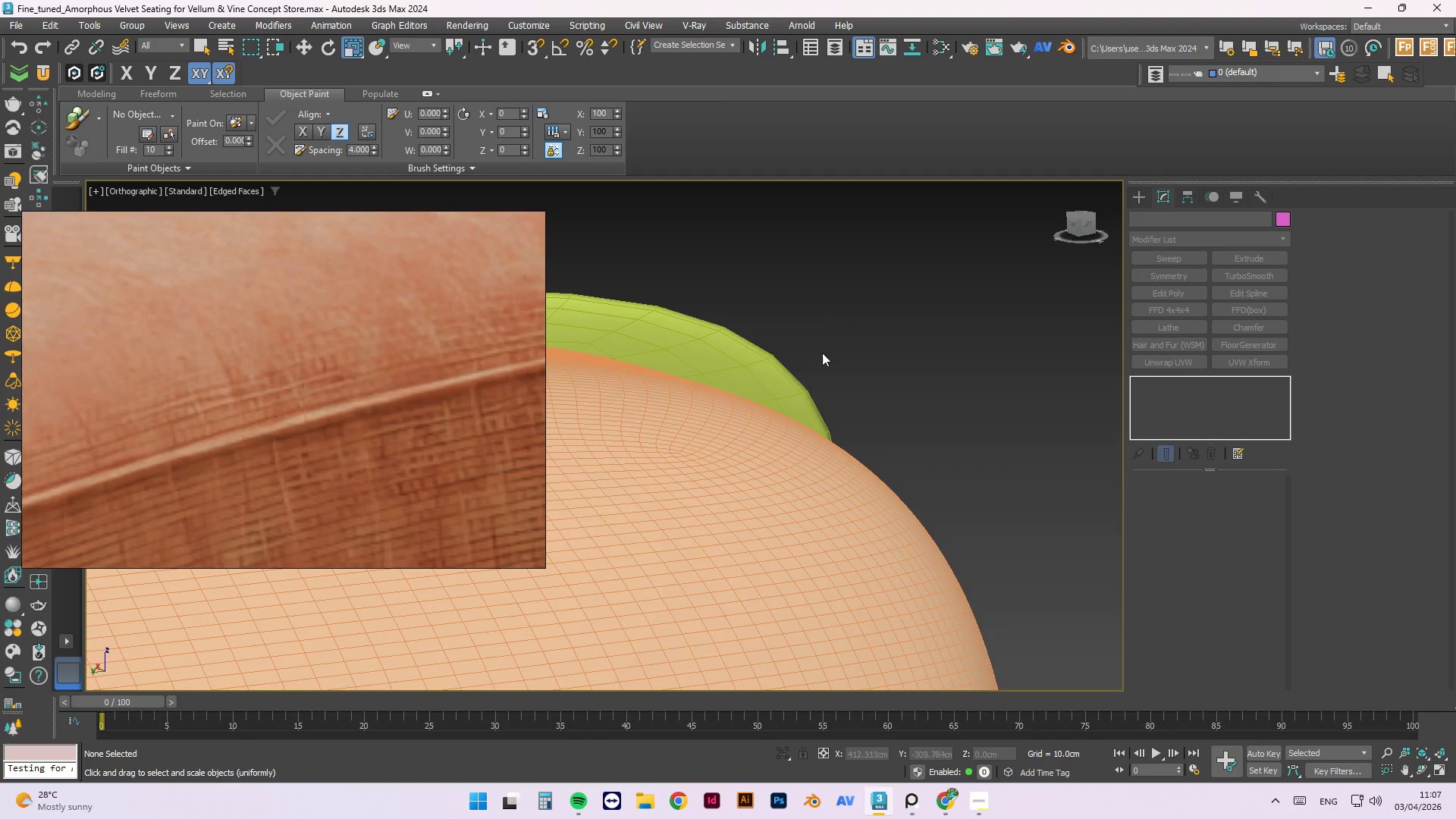 
left_click([808, 411])
 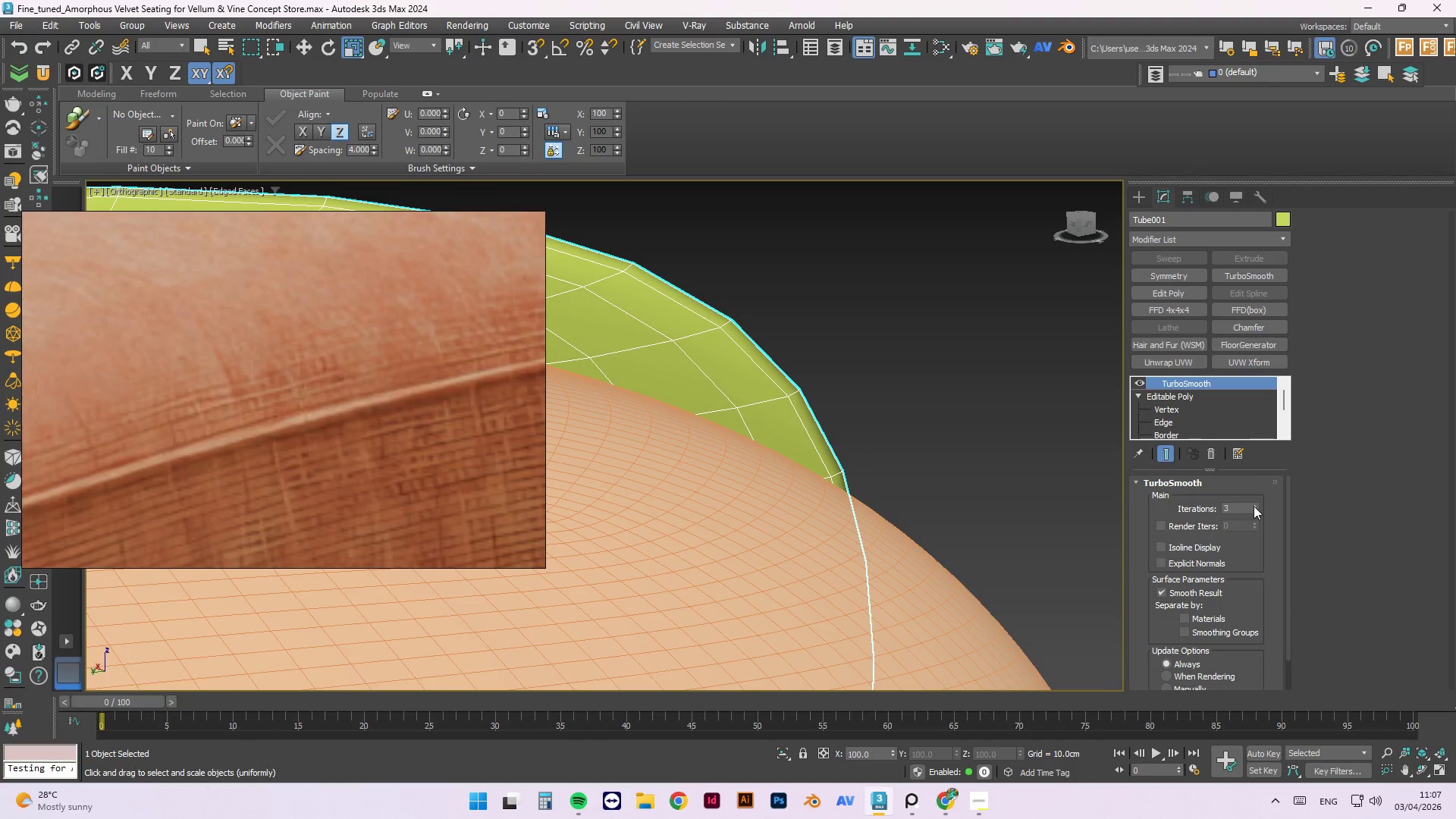 
scroll: coordinate [813, 400], scroll_direction: up, amount: 2.0
 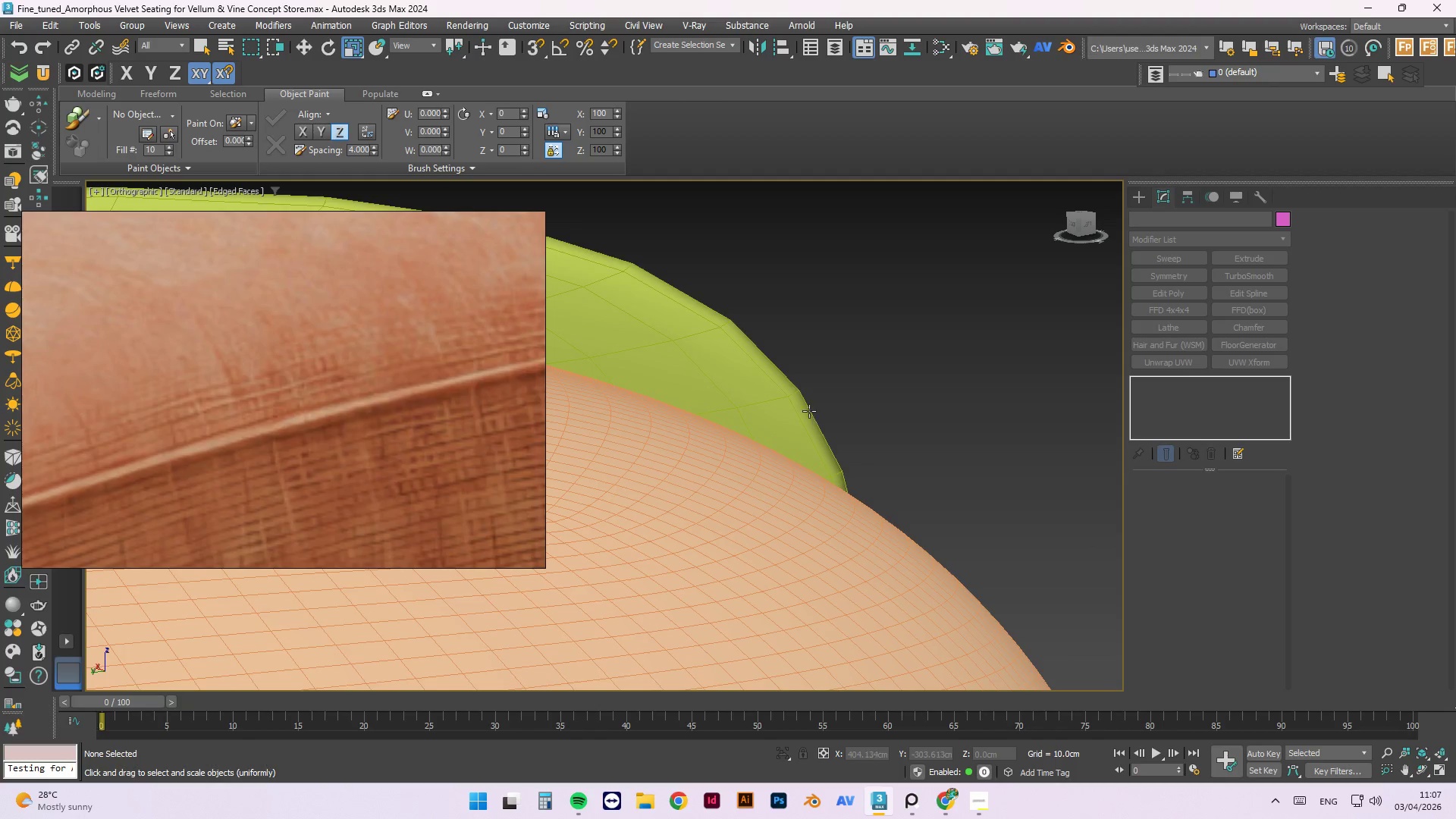 
double_click([1254, 506])
 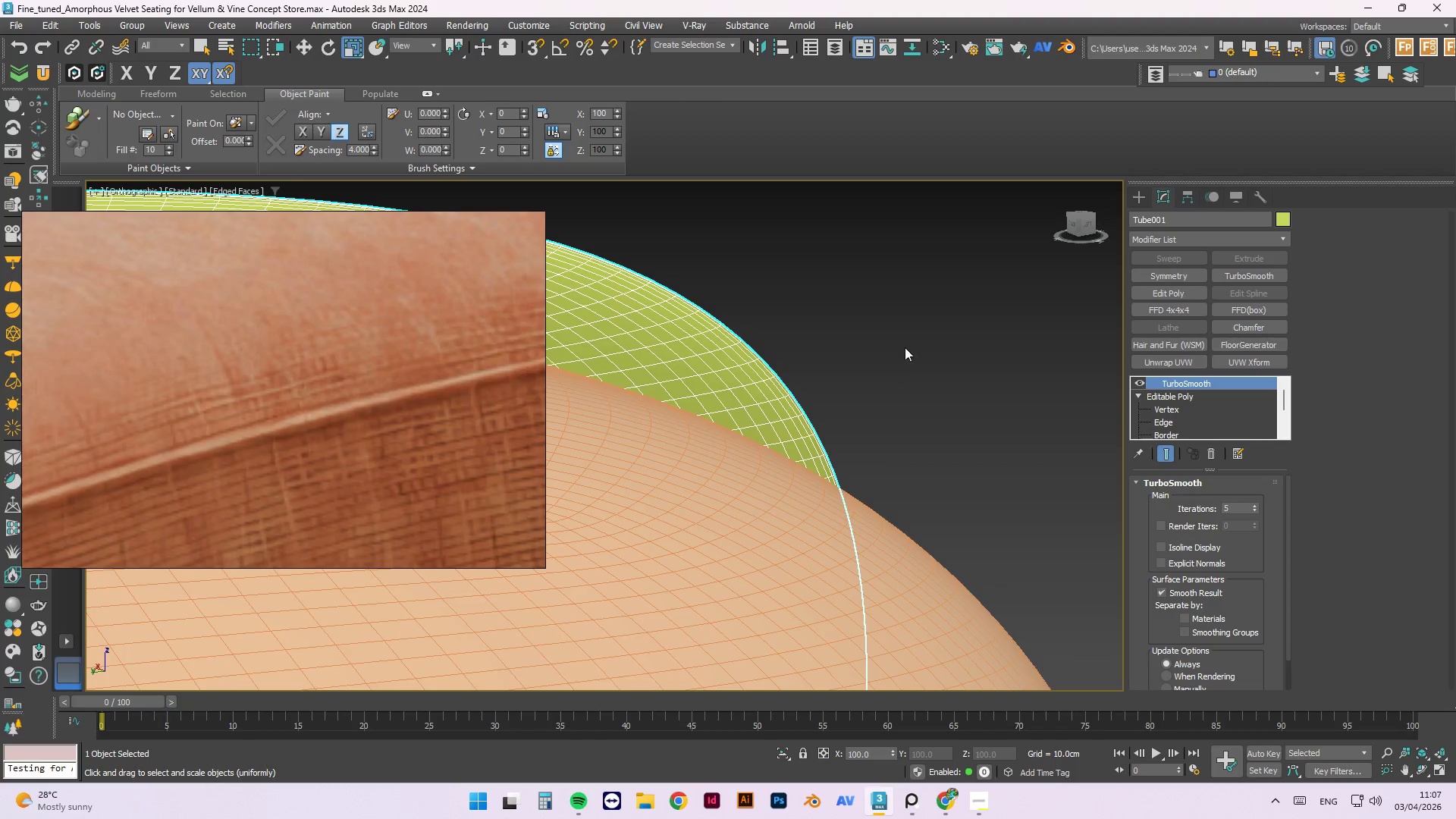 
scroll: coordinate [698, 294], scroll_direction: down, amount: 2.0
 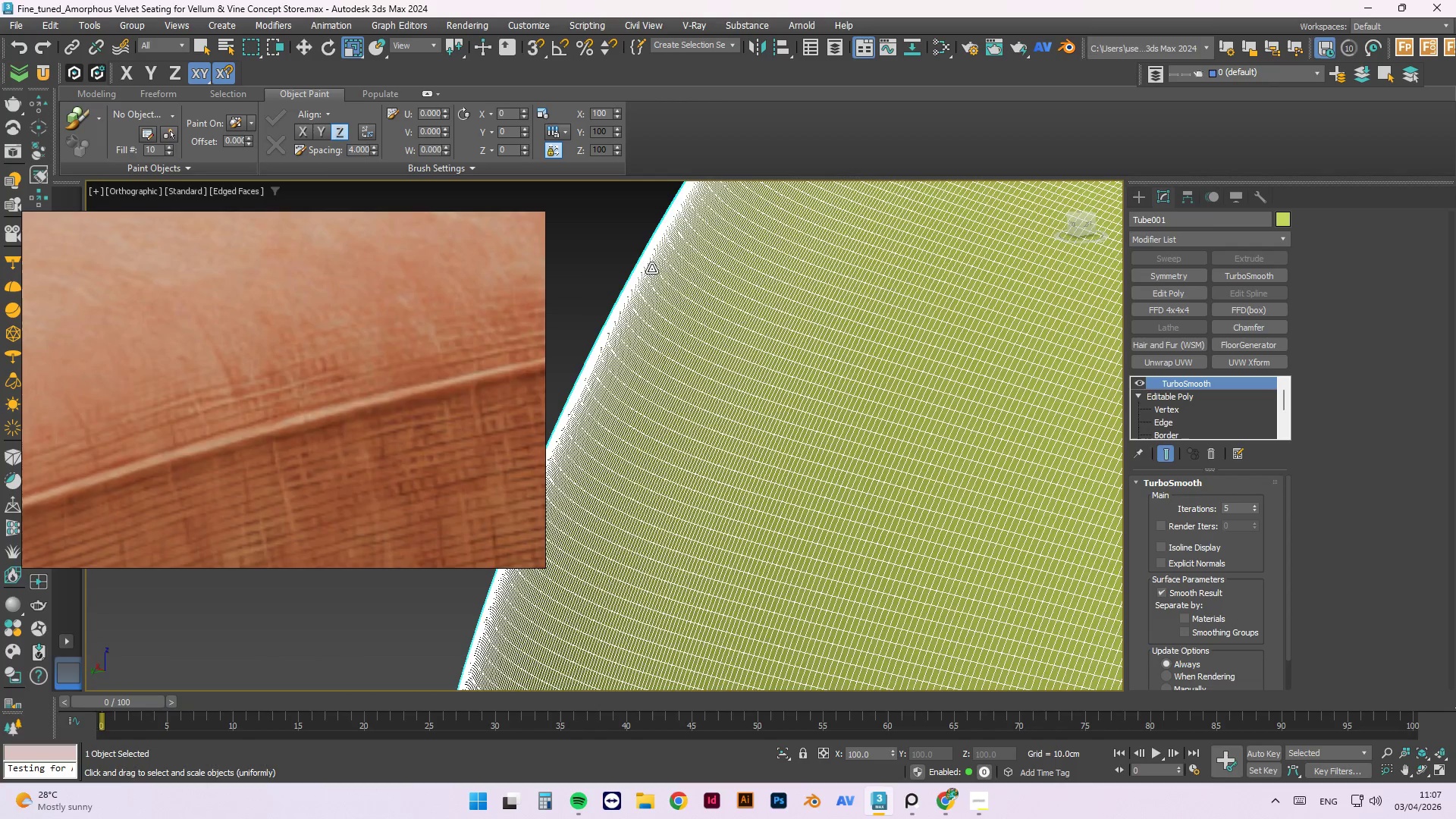 
left_click([999, 337])
 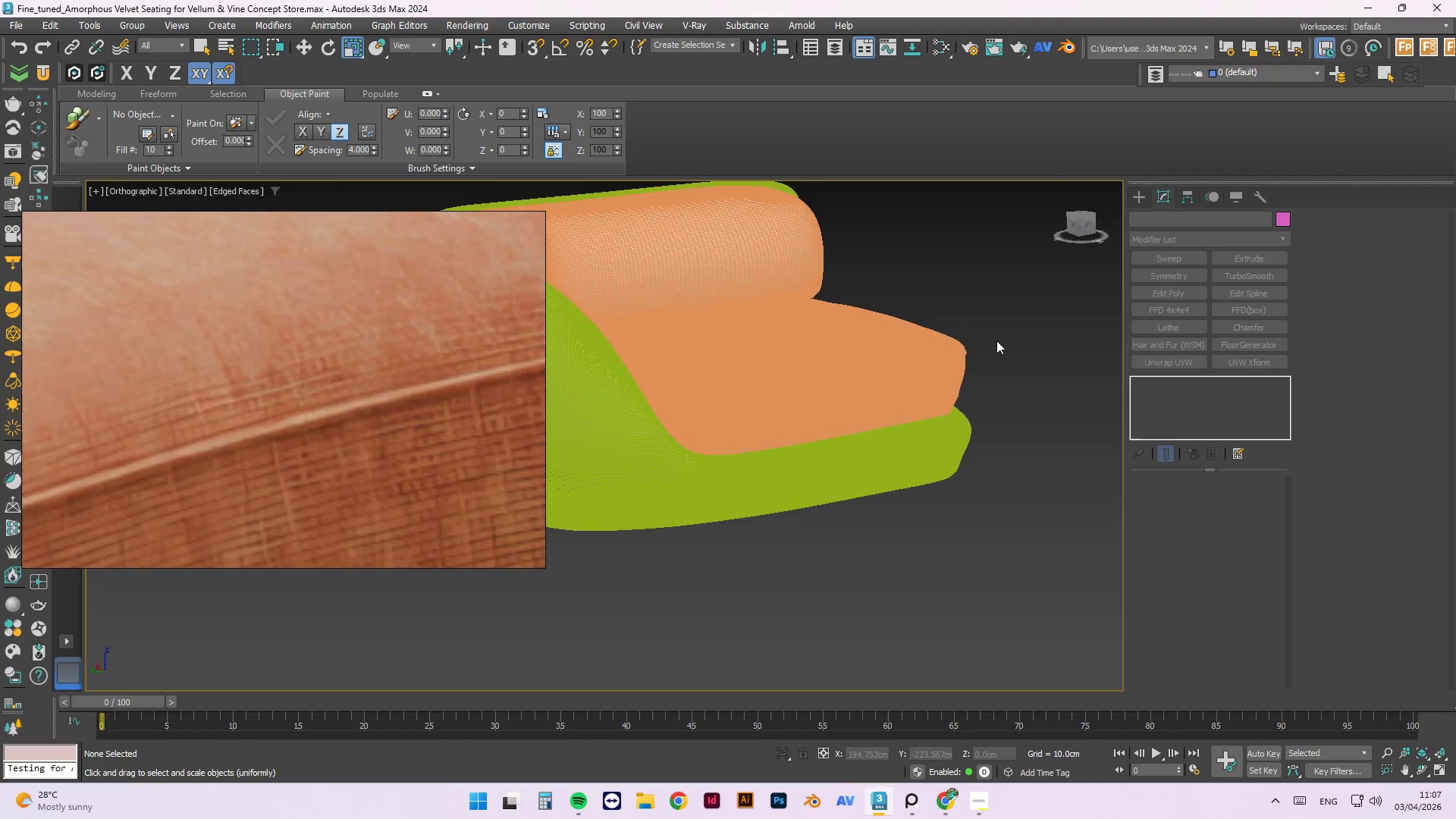 
scroll: coordinate [796, 359], scroll_direction: down, amount: 6.0
 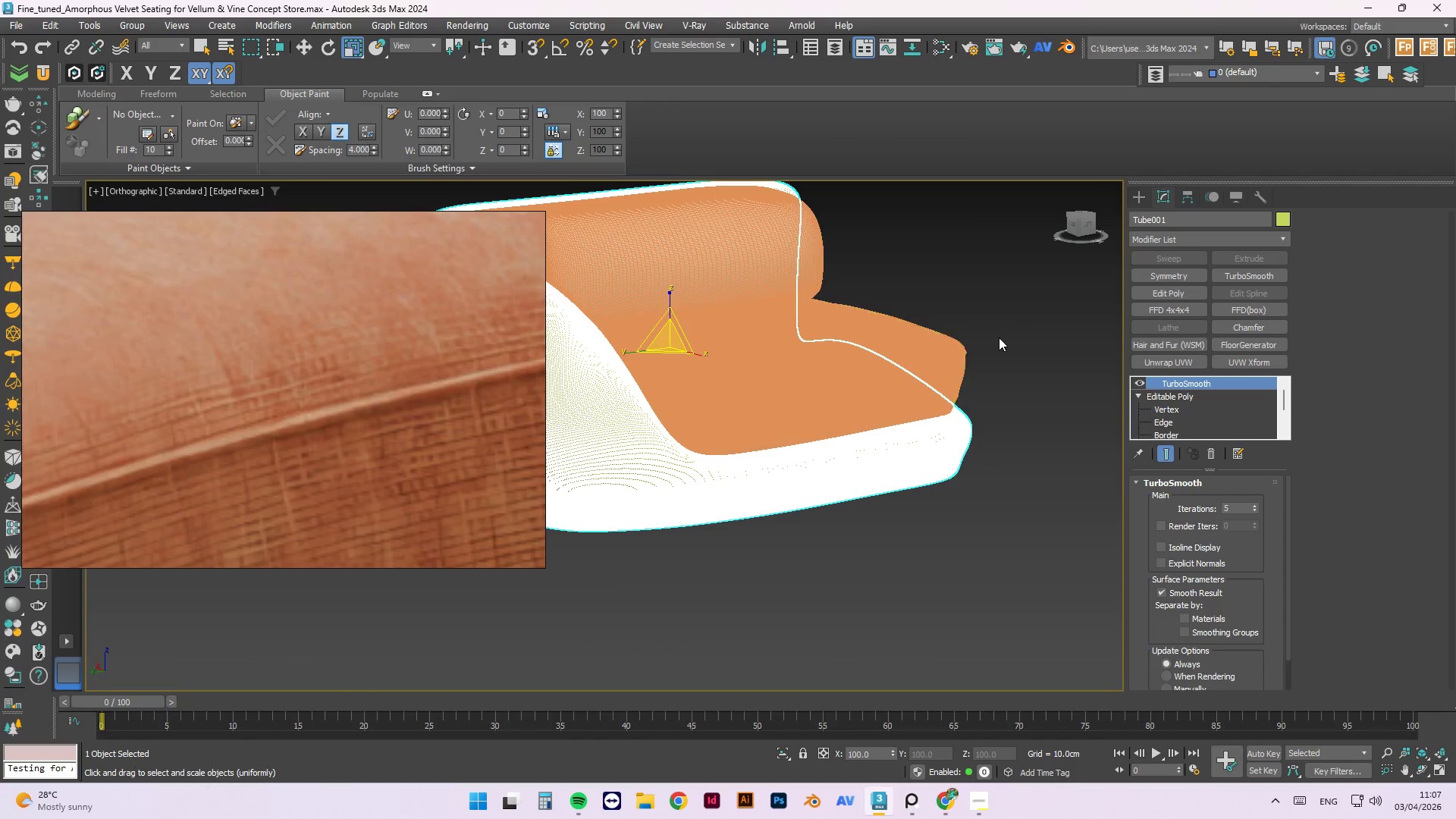 
scroll: coordinate [828, 524], scroll_direction: up, amount: 14.0
 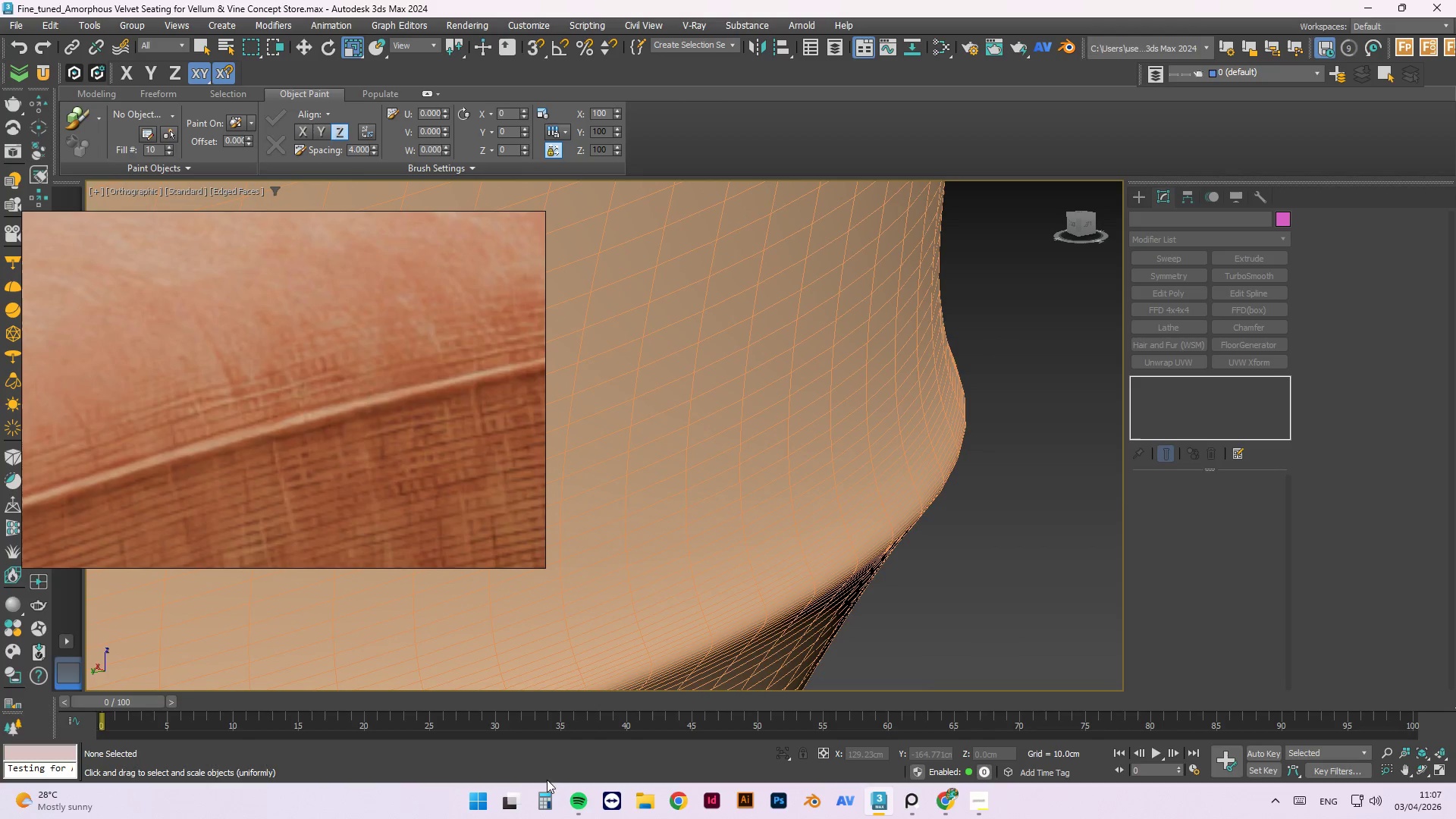 
left_click([484, 809])
 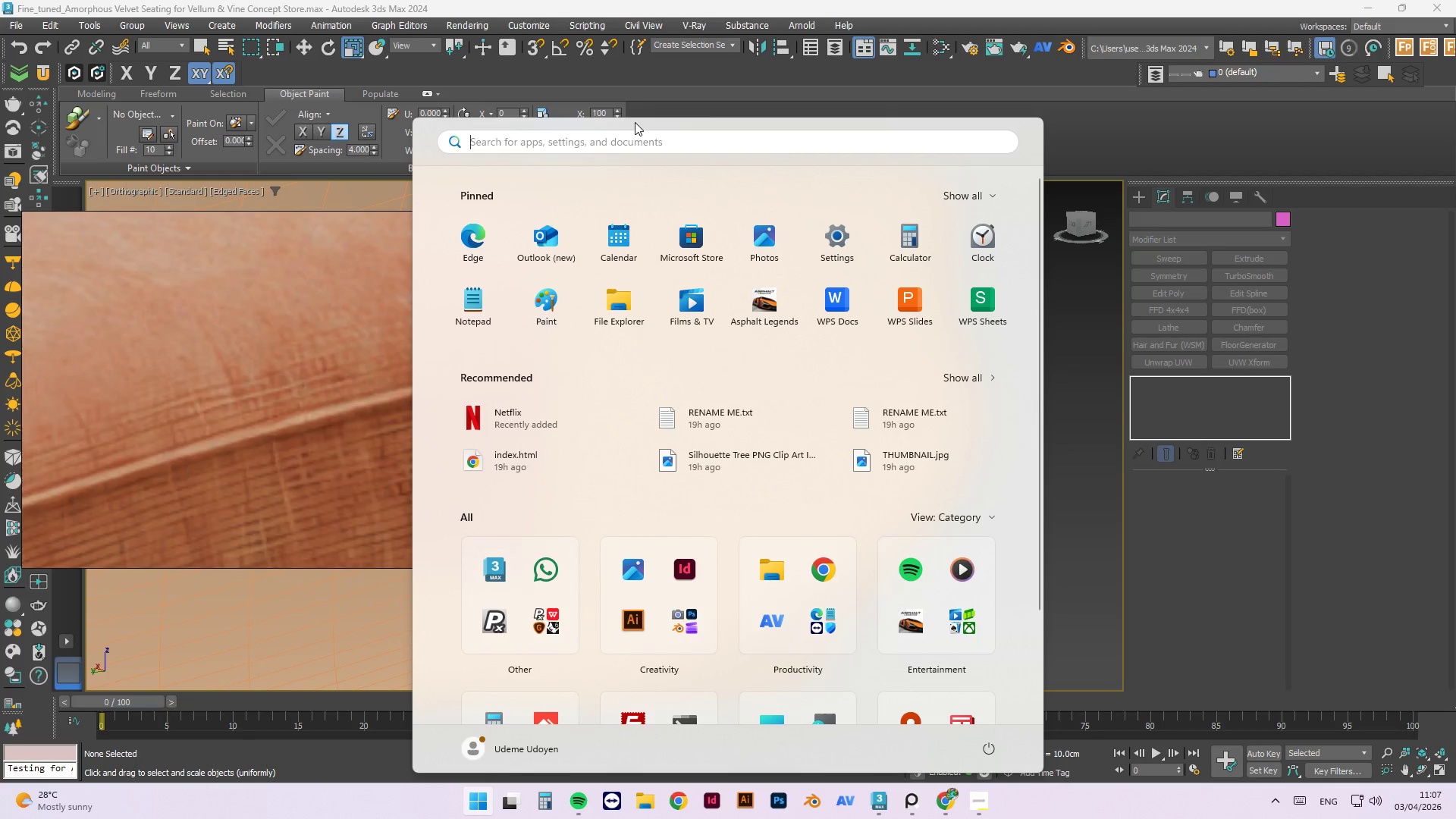 
type(what)
 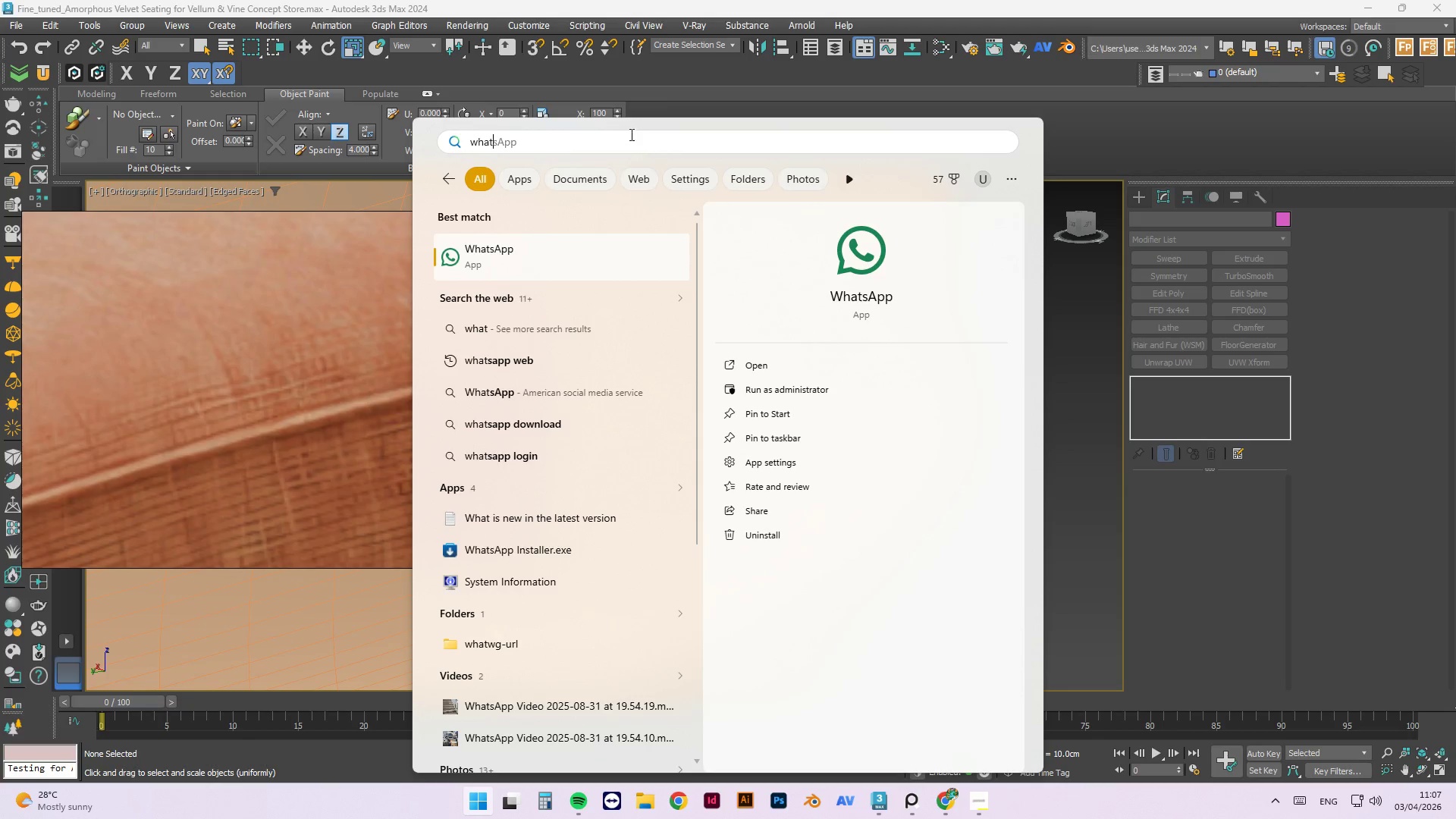 
left_click([601, 249])
 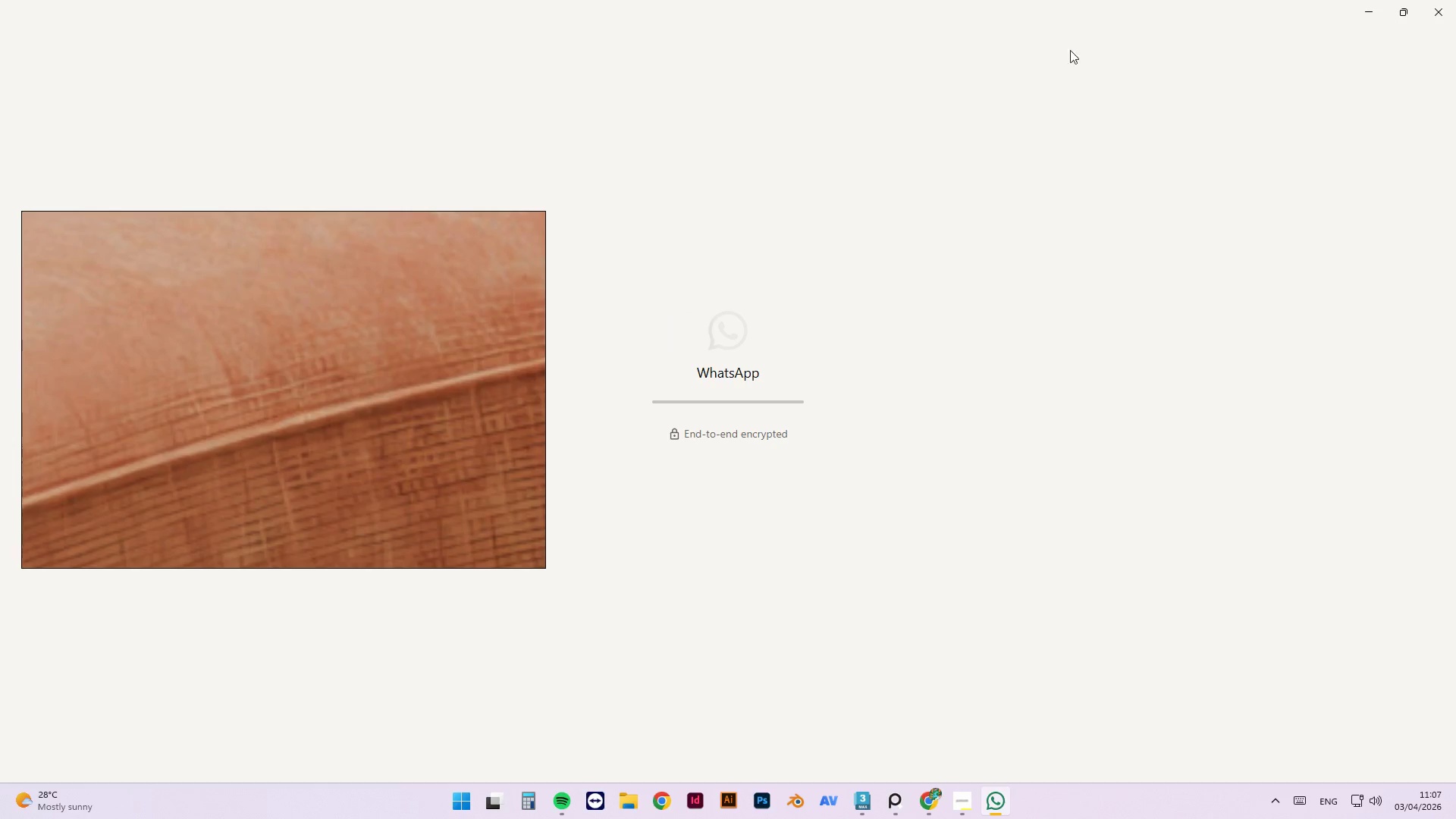 
left_click([931, 791])
 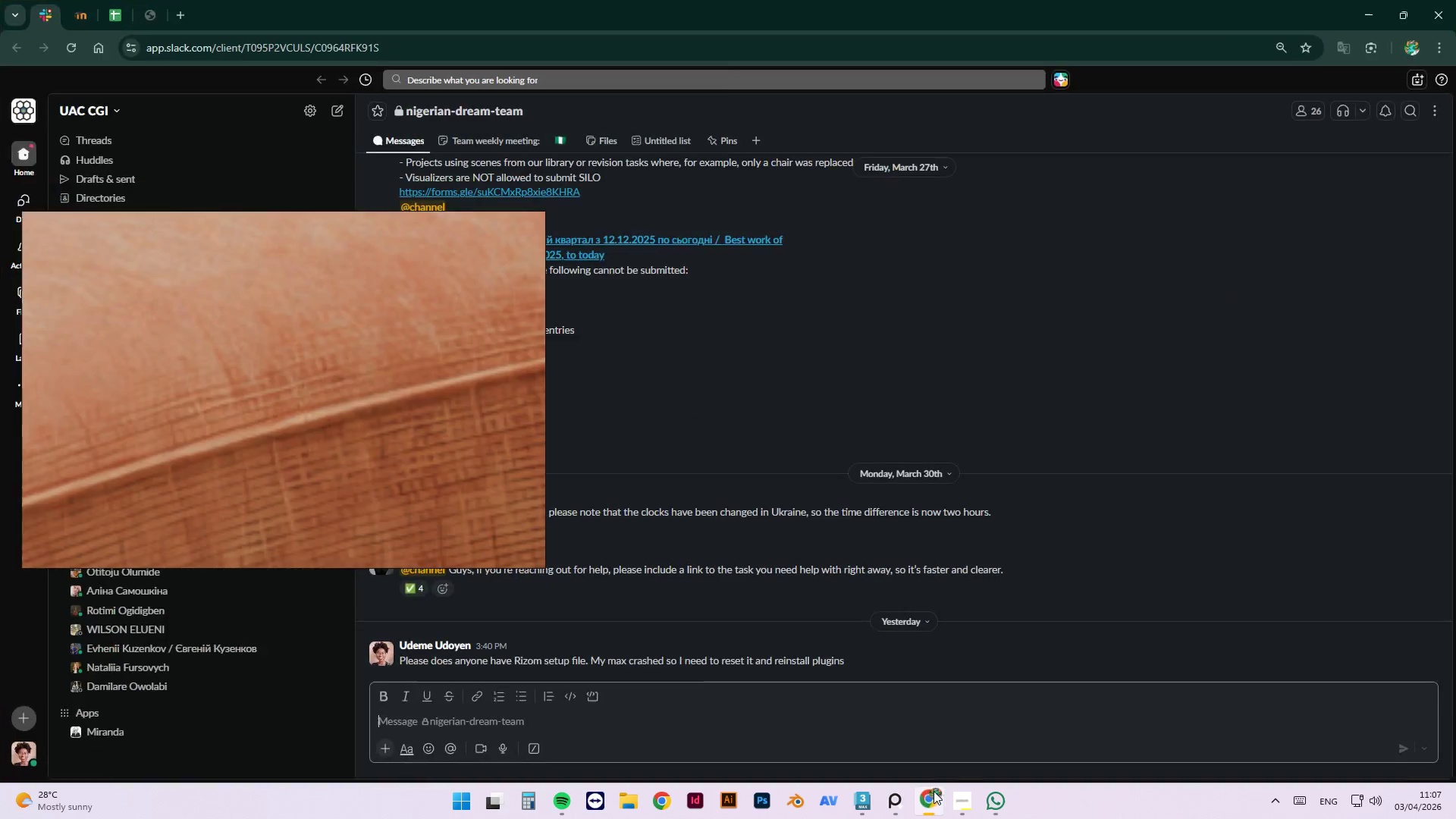 
mouse_move([966, 784])
 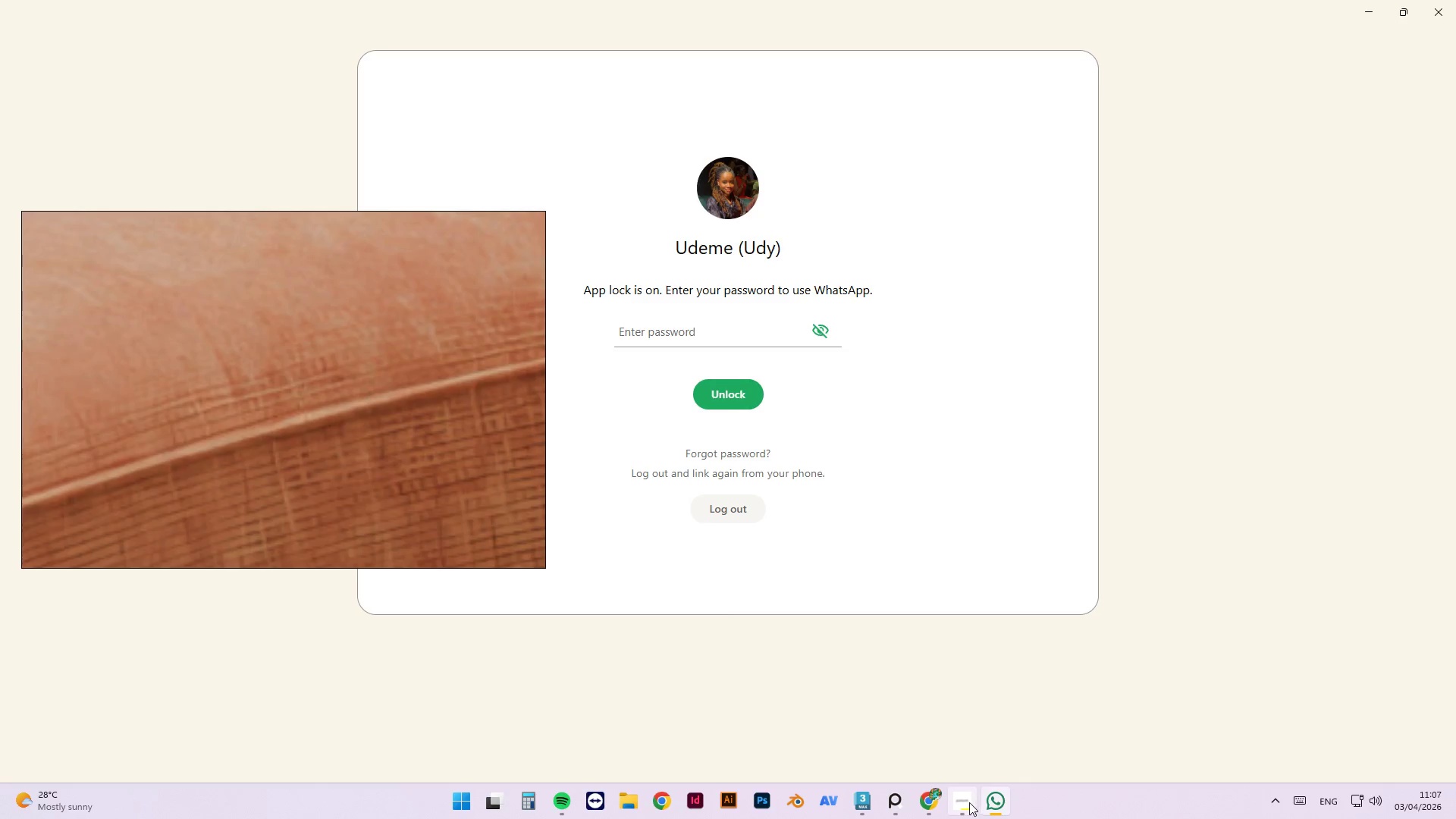 
left_click([969, 802])